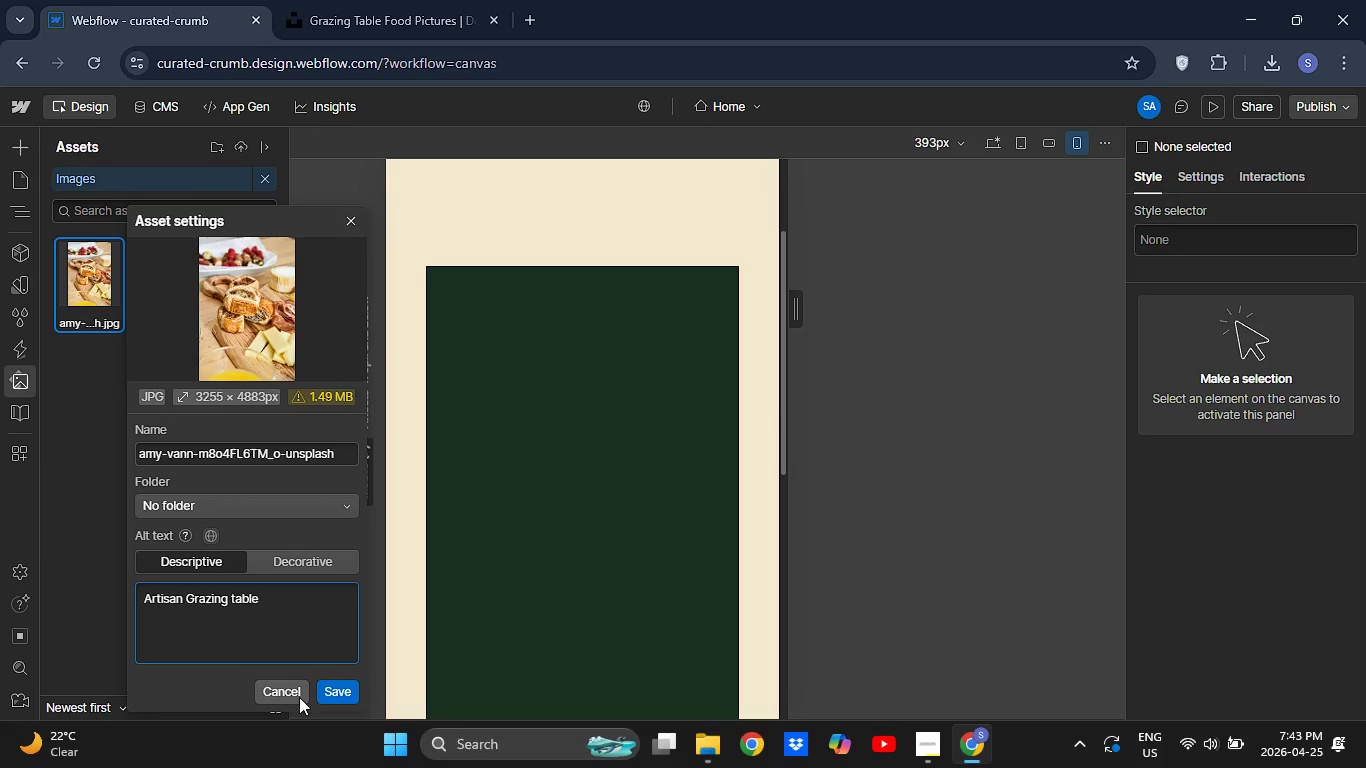 
wait(5.8)
 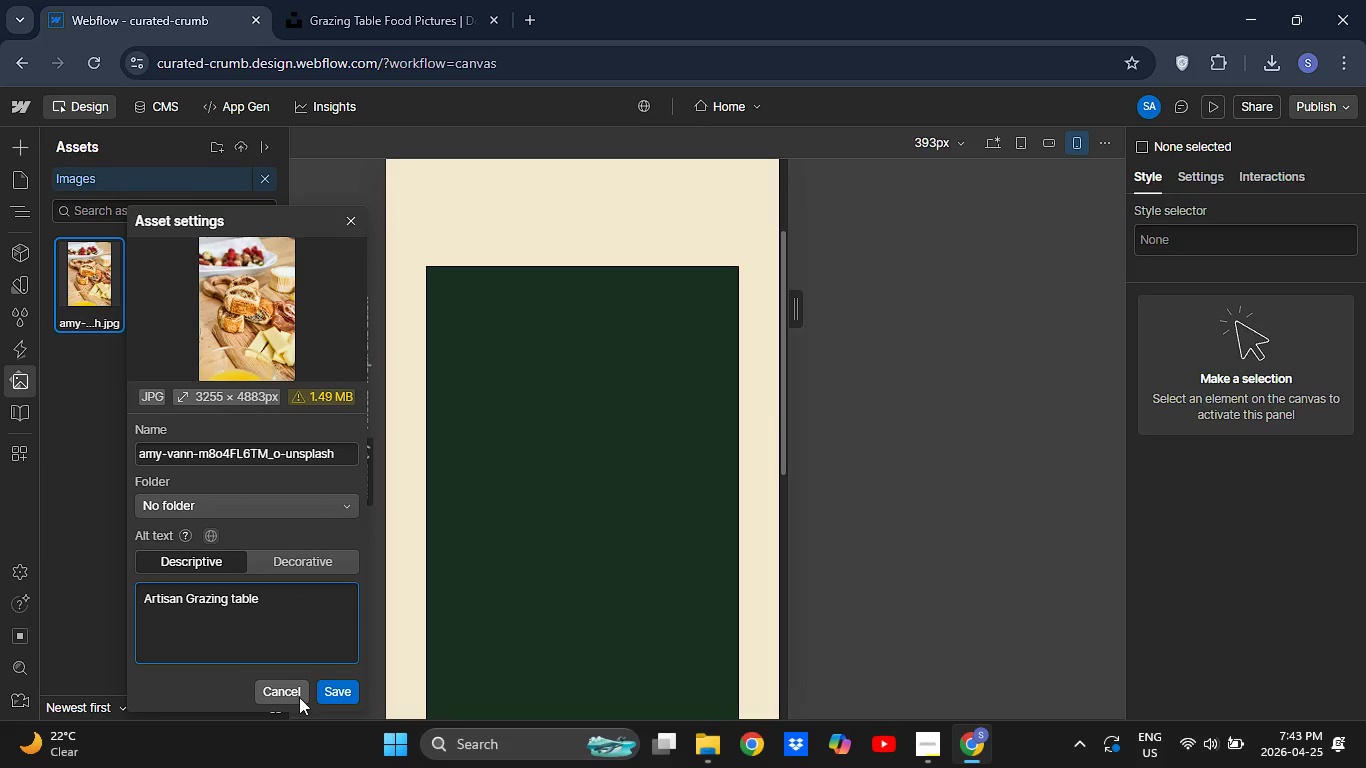 
left_click([9, 205])
 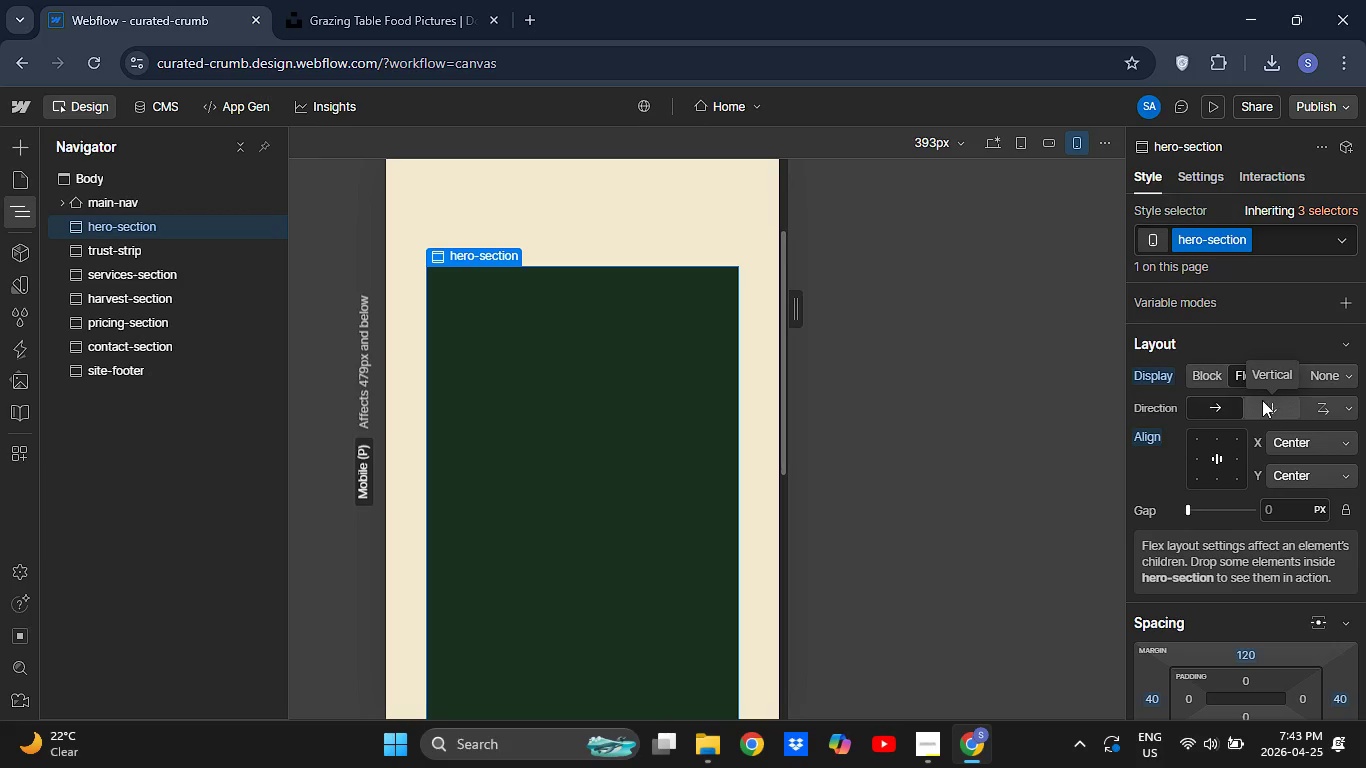 
wait(6.62)
 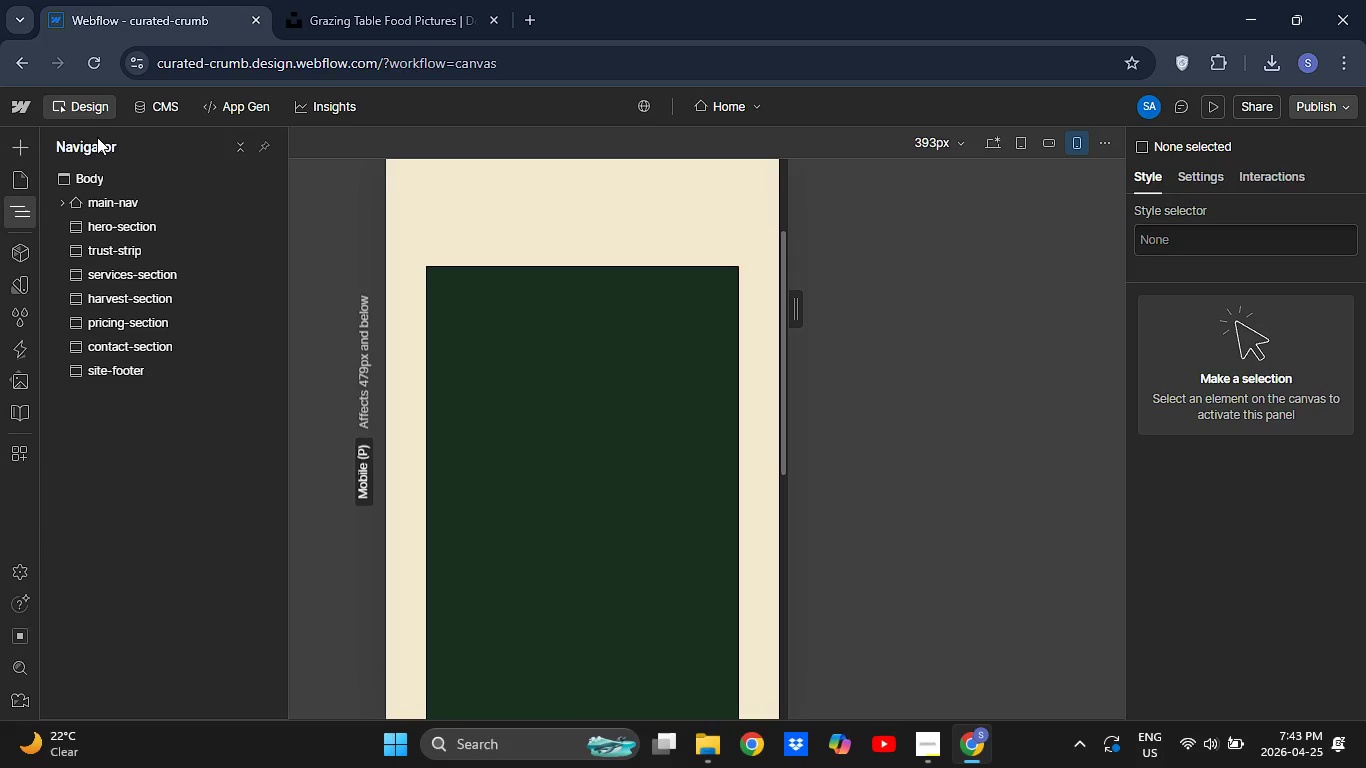 
scroll: coordinate [1264, 434], scroll_direction: down, amount: 17.0
 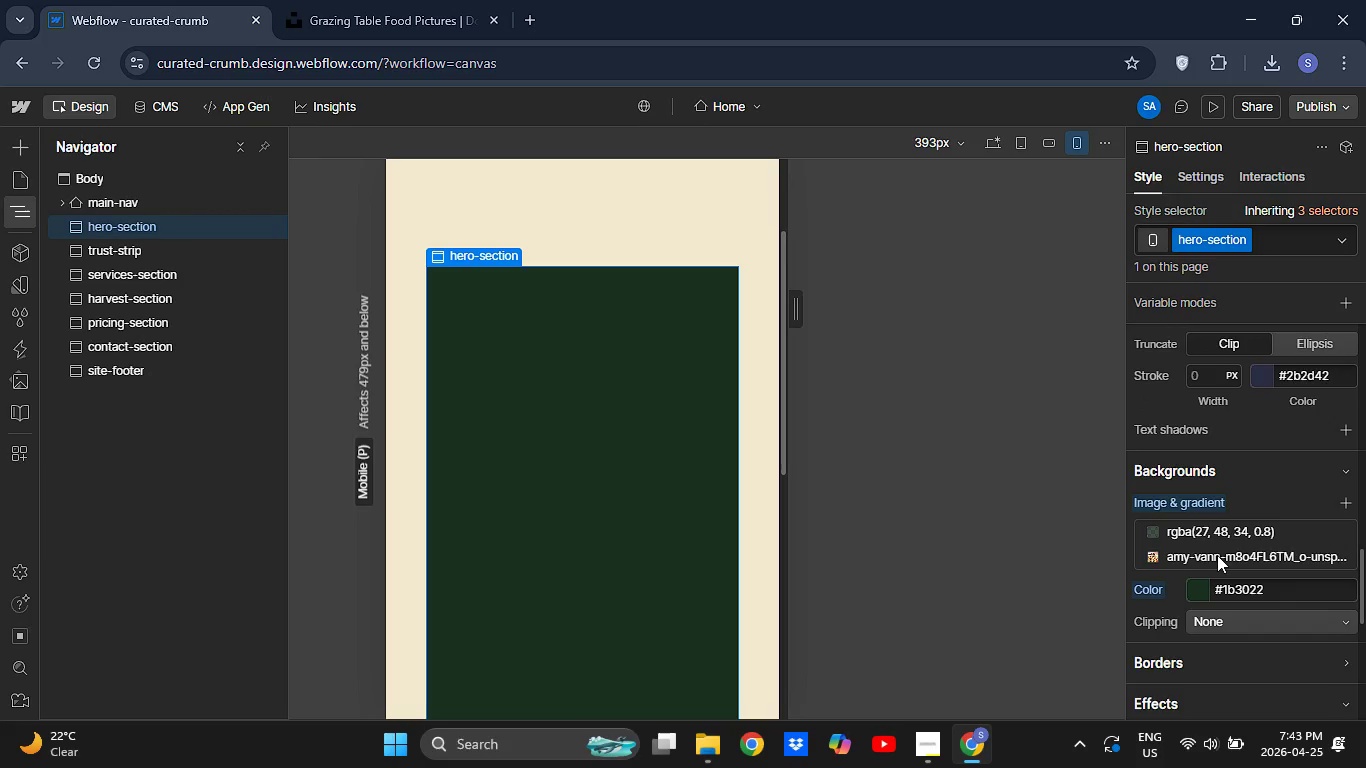 
left_click([1217, 555])
 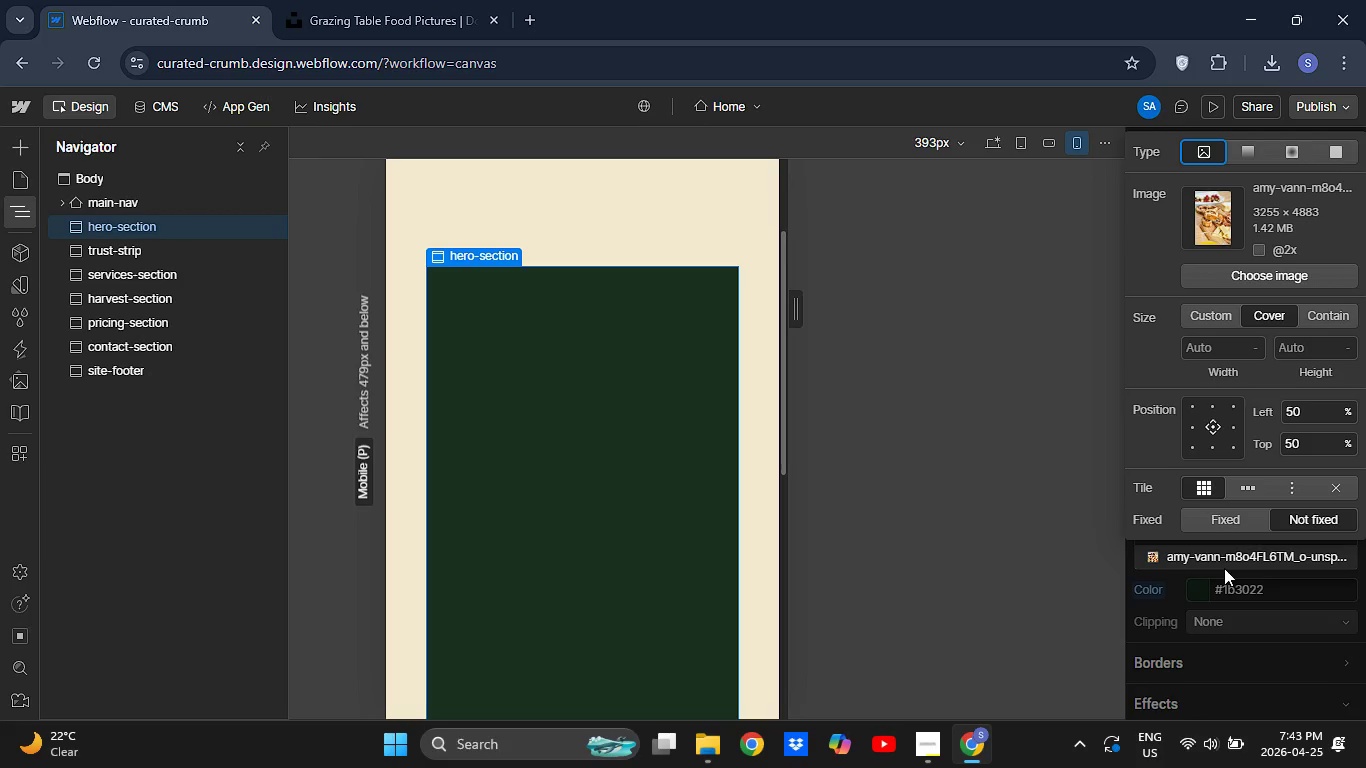 
left_click([1228, 561])
 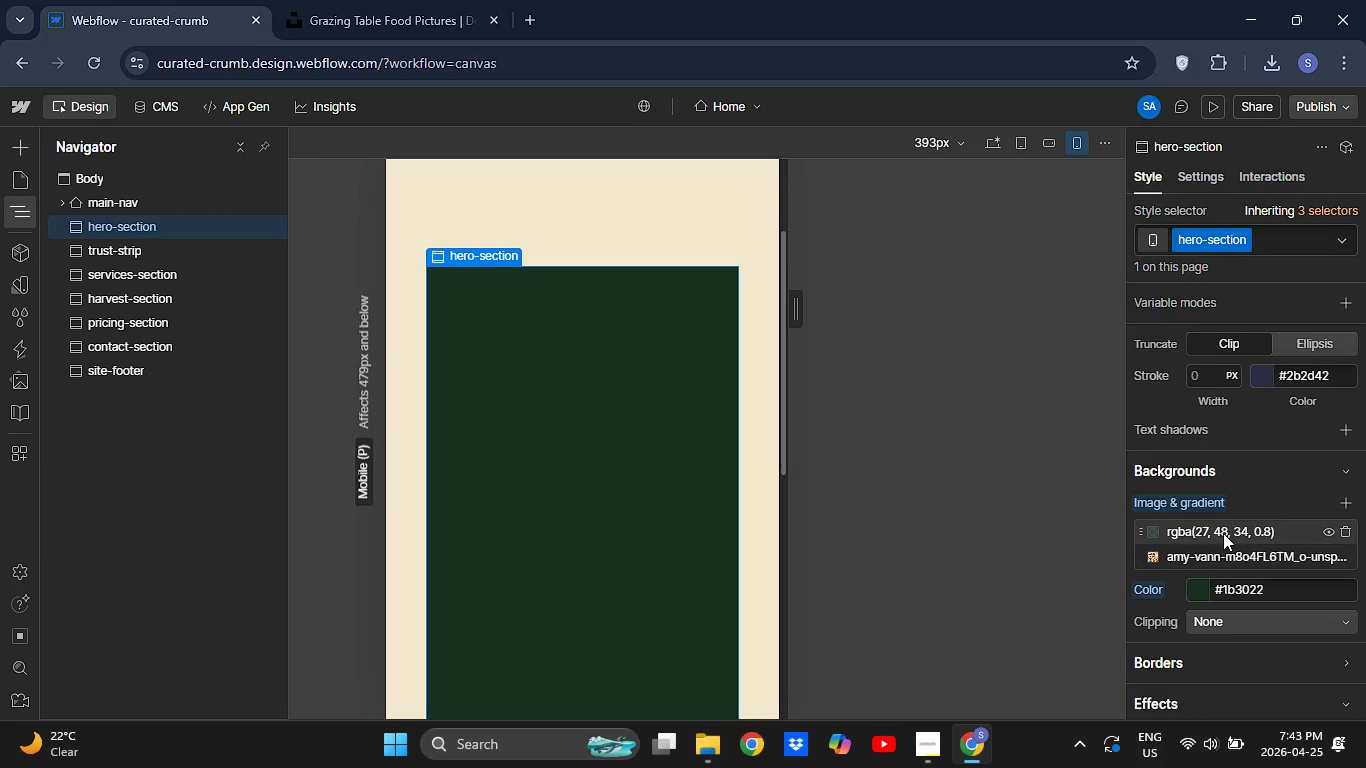 
left_click([1223, 533])
 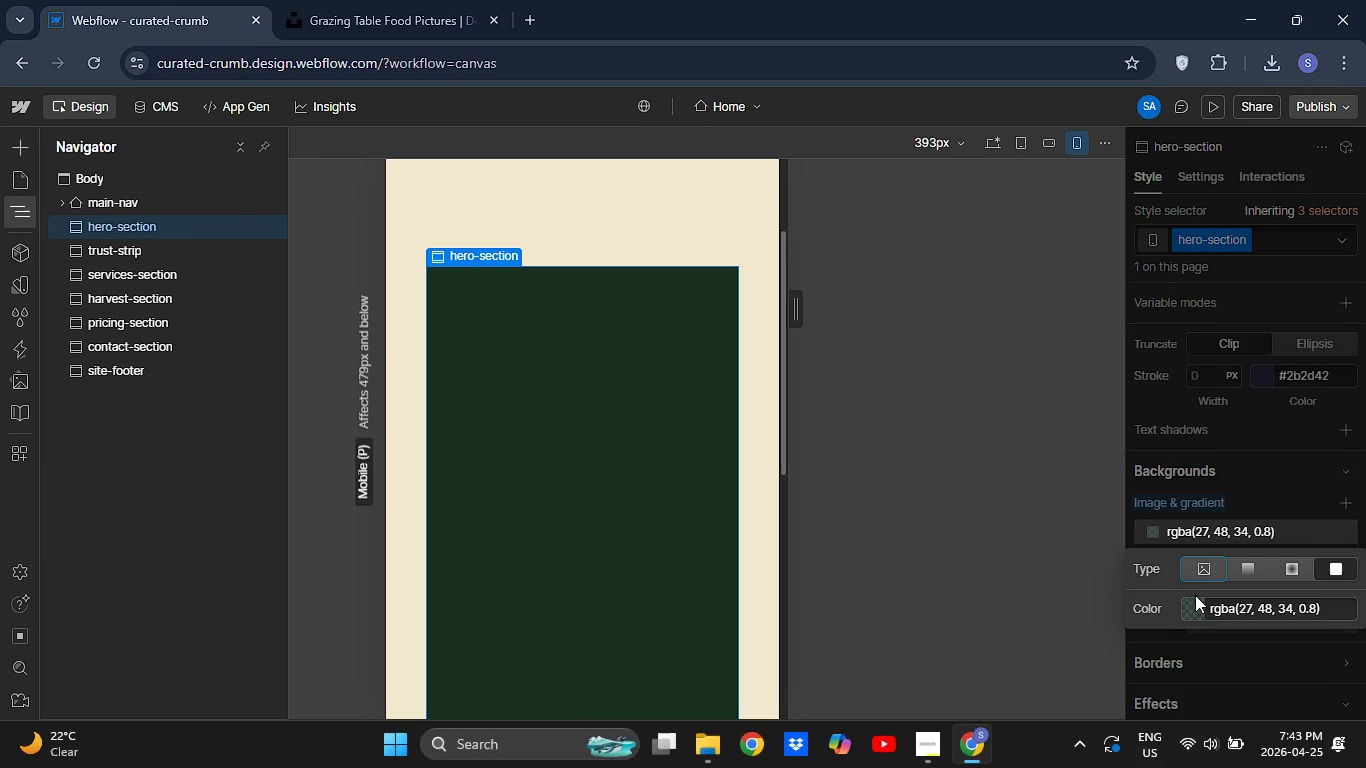 
left_click([1195, 604])
 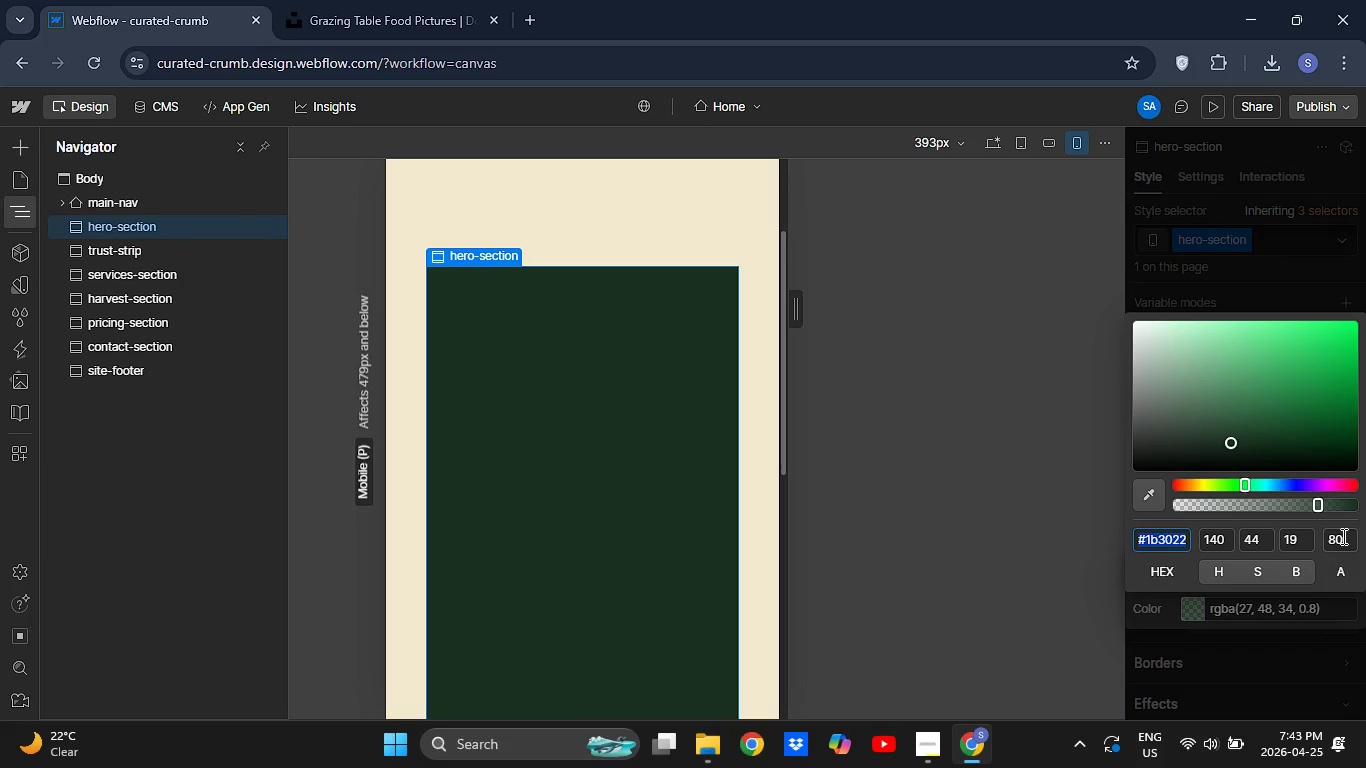 
left_click([1342, 536])
 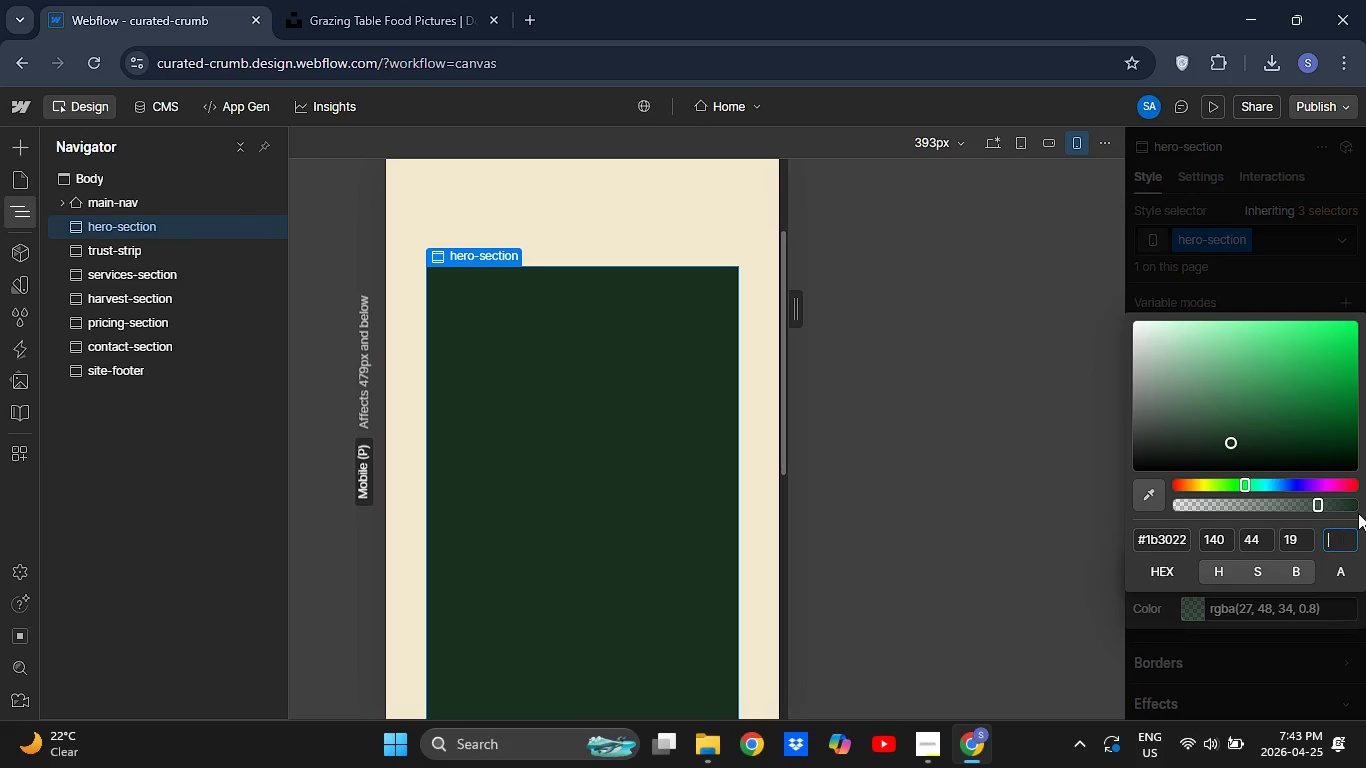 
key(Backspace)
type(80)
 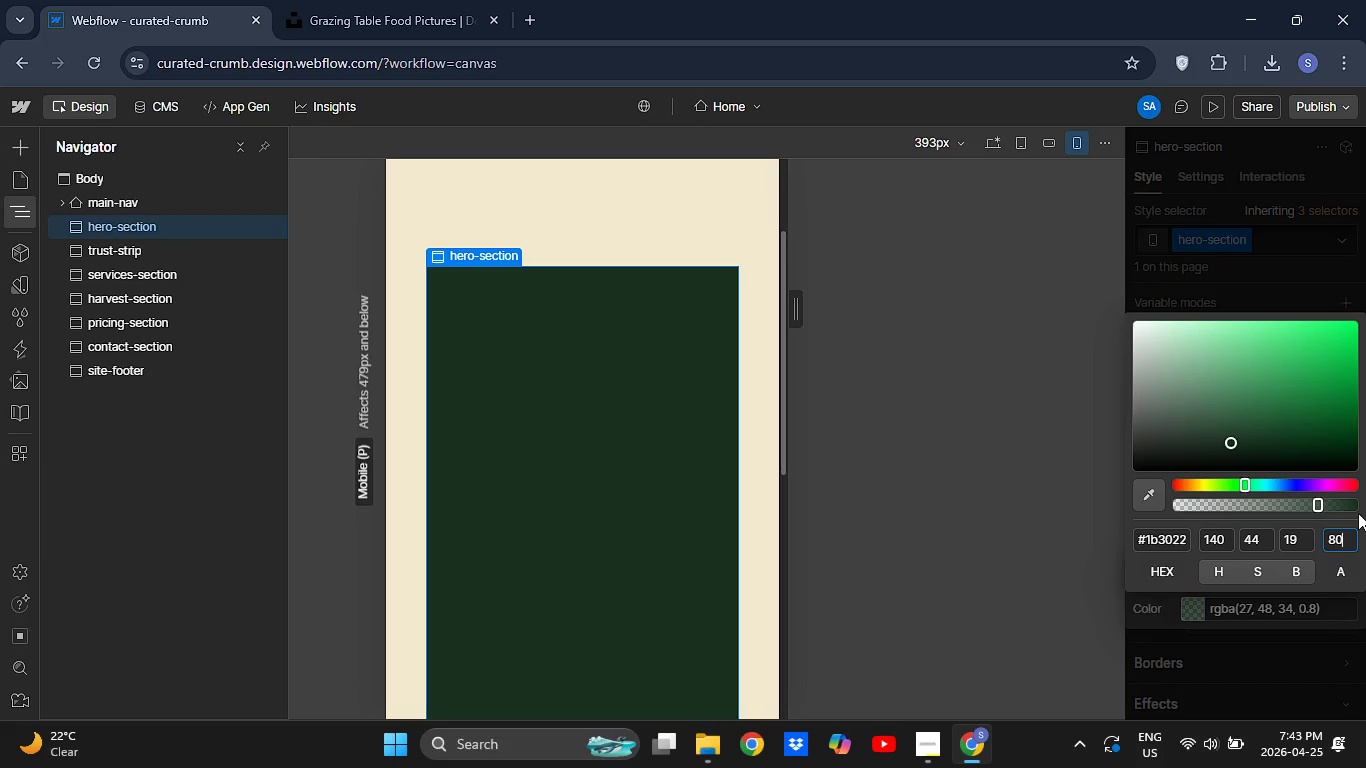 
key(Enter)
 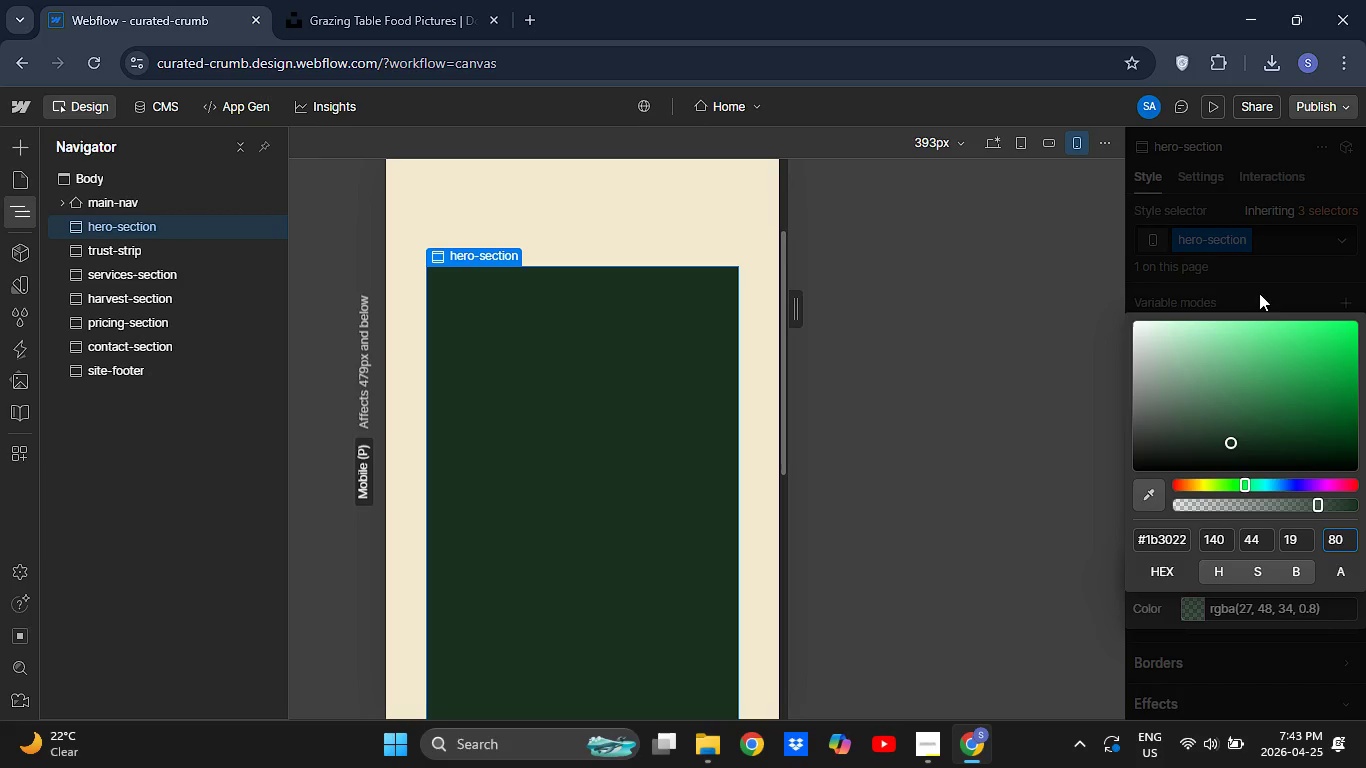 
left_click([1258, 298])
 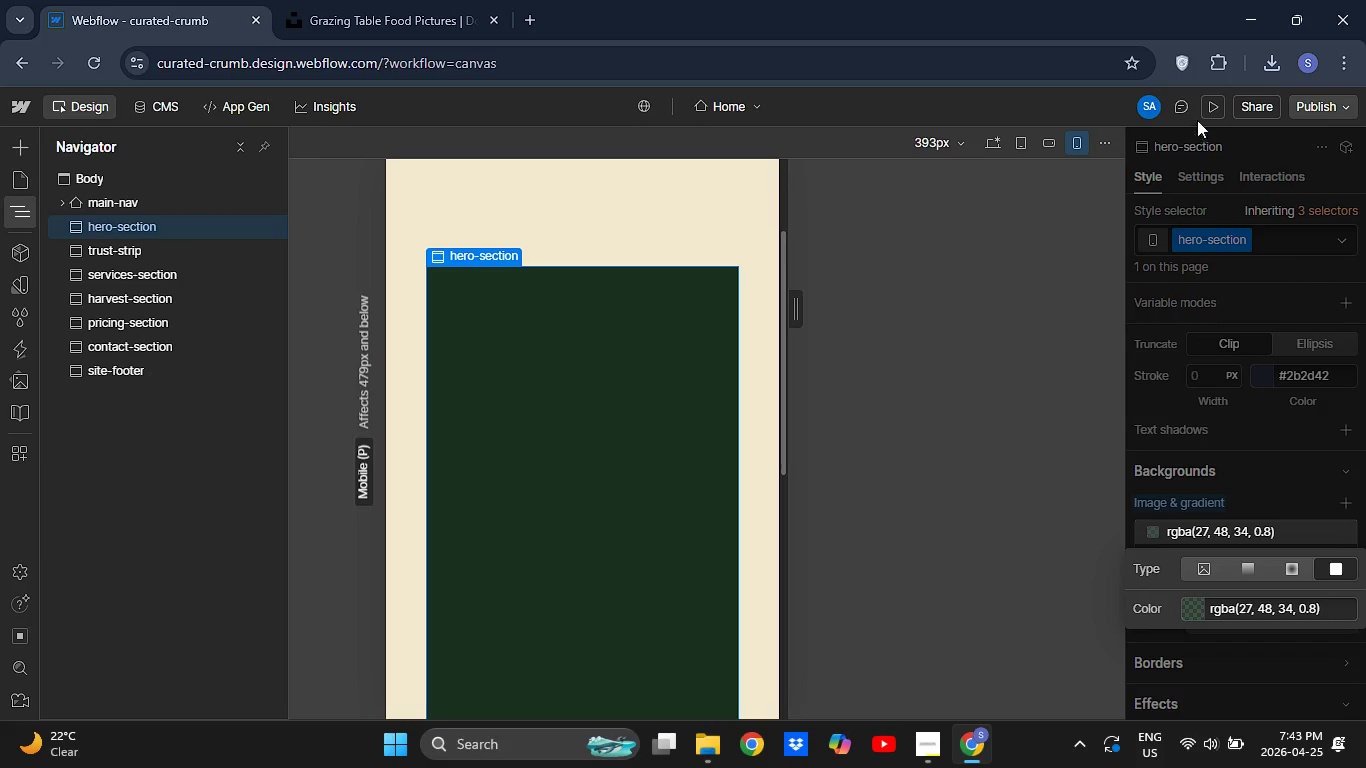 
left_click([1207, 114])
 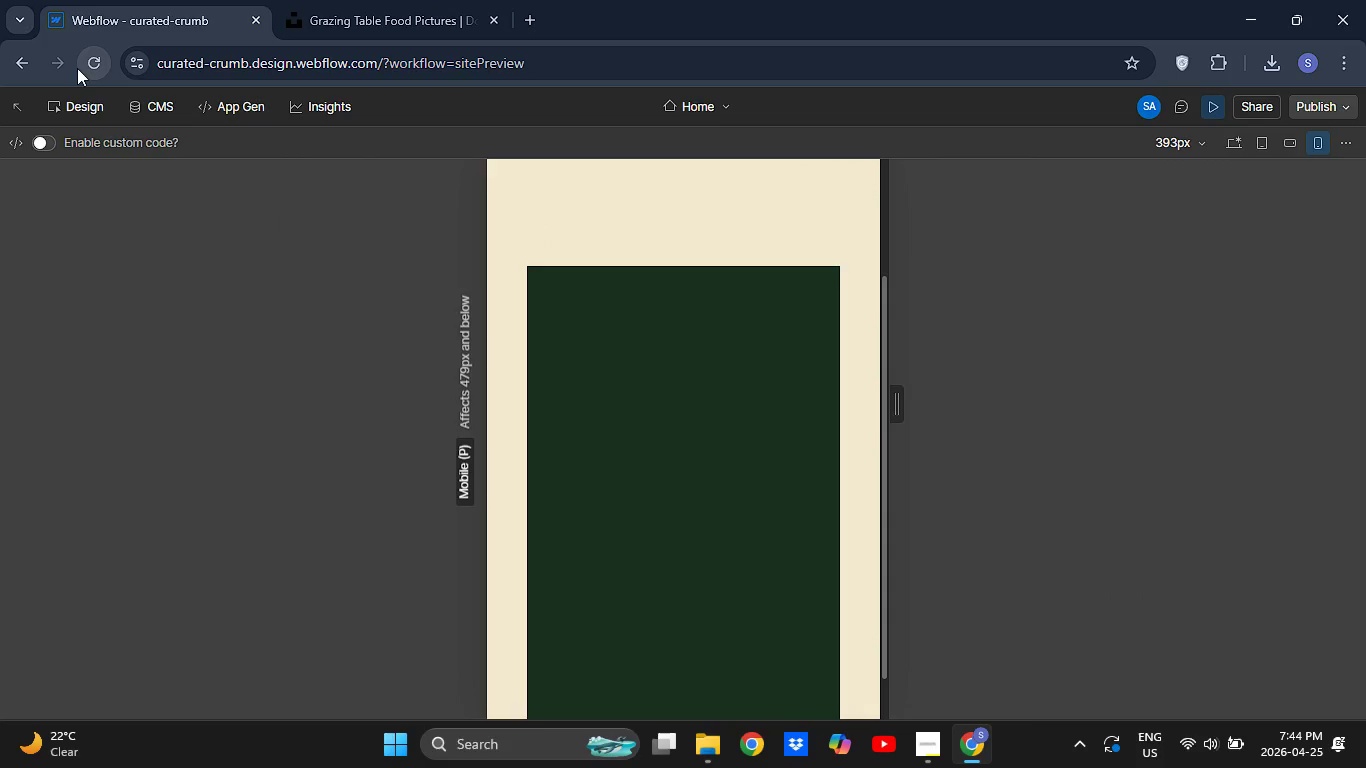 
left_click([77, 67])
 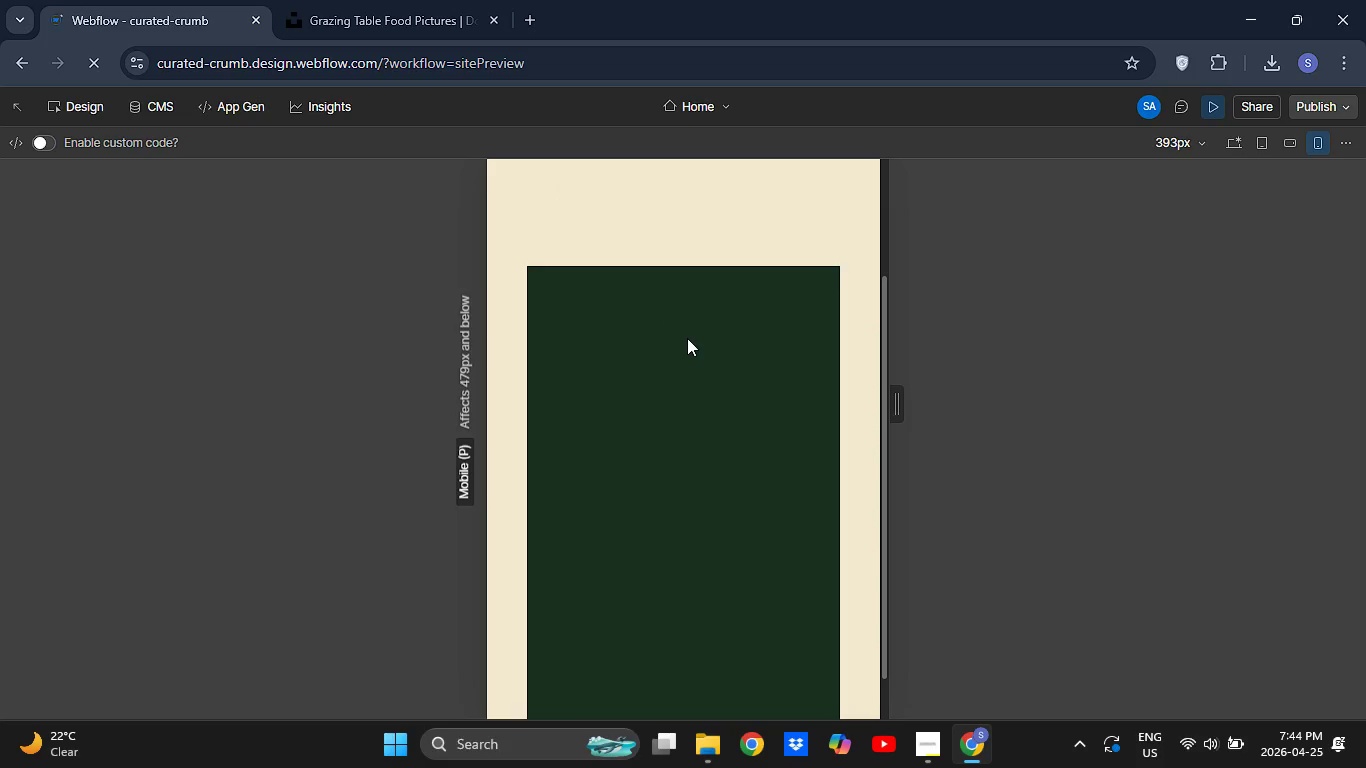 
scroll: coordinate [695, 332], scroll_direction: up, amount: 2.0
 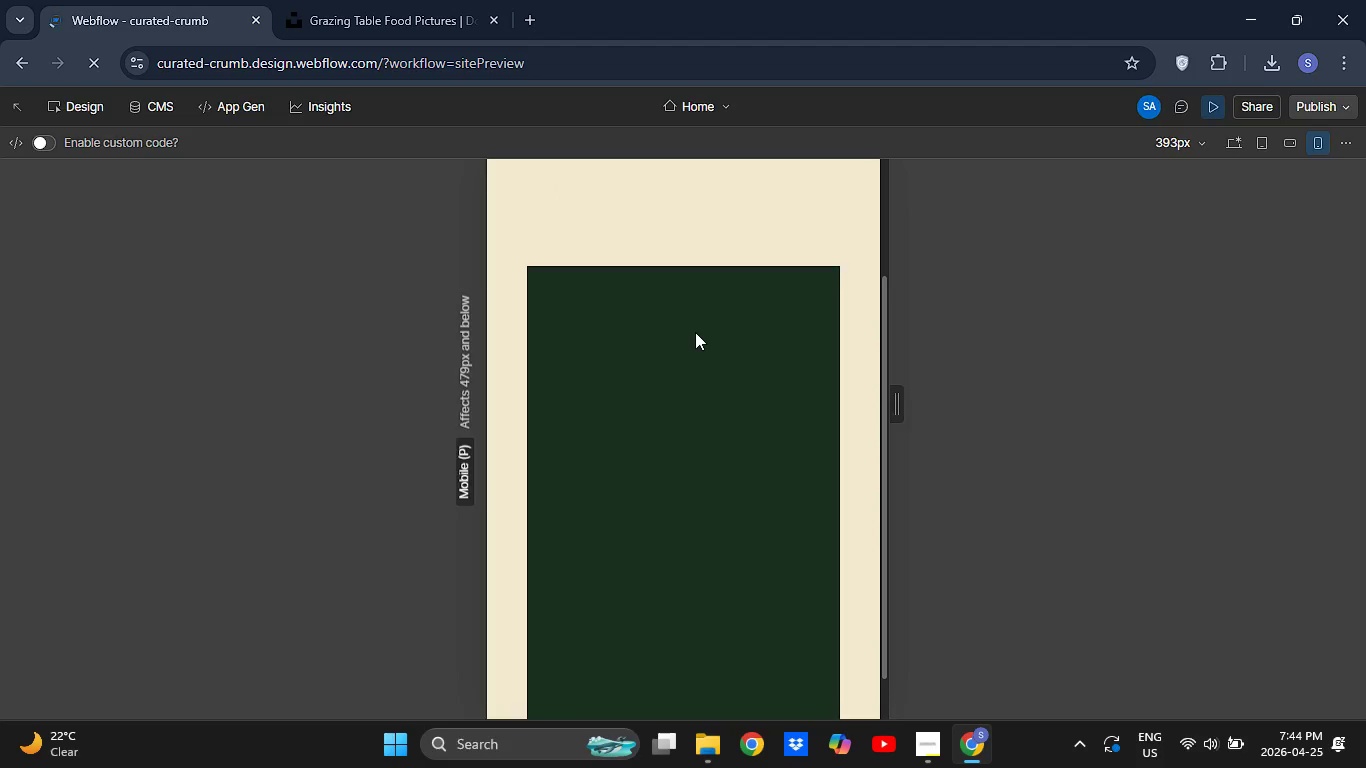 
scroll: coordinate [695, 332], scroll_direction: down, amount: 6.0
 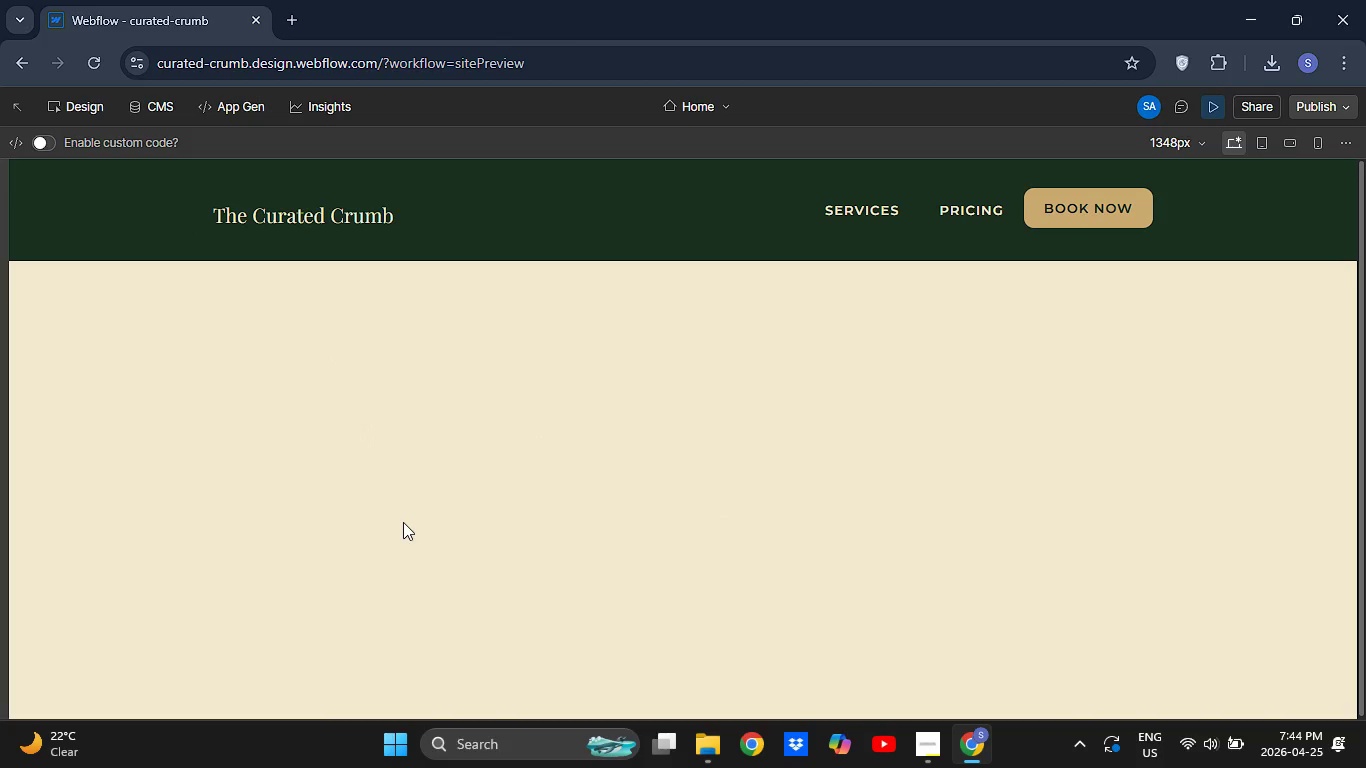 
wait(20.2)
 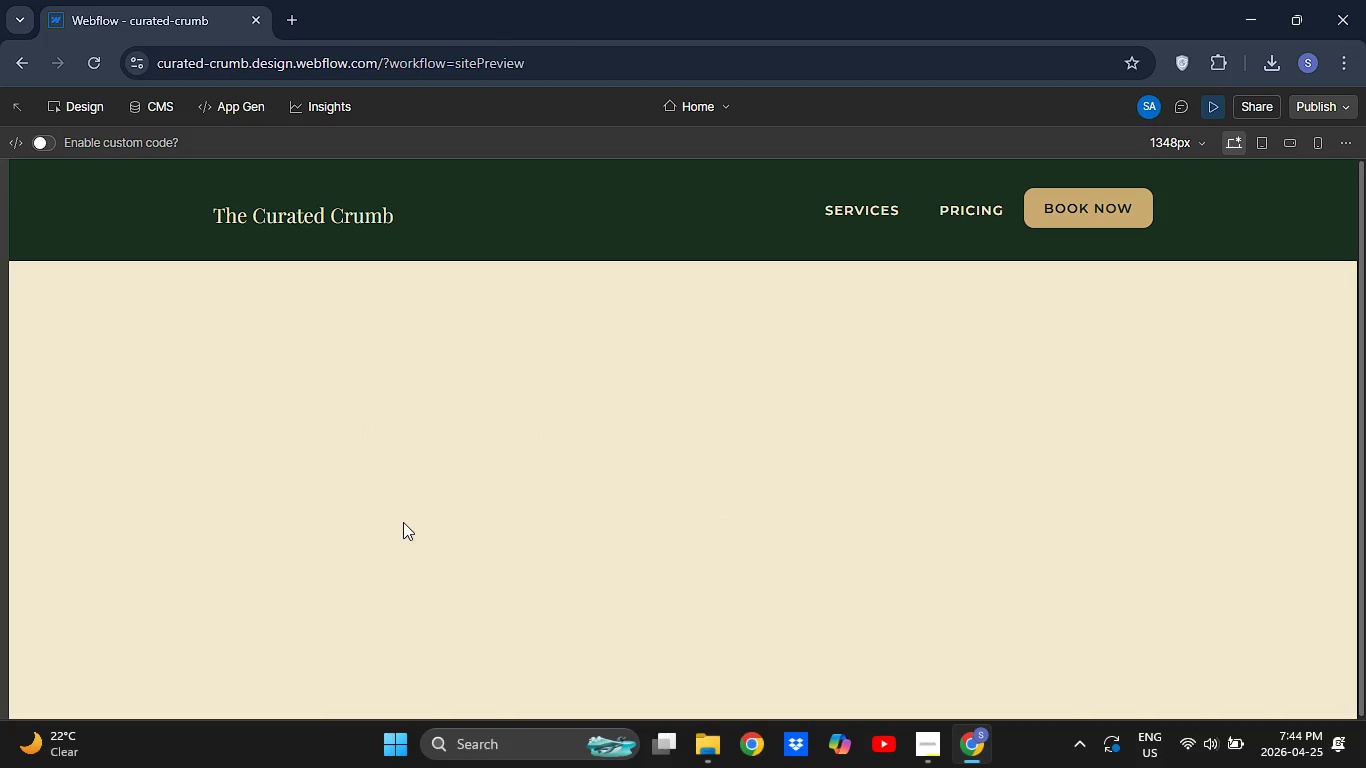 
scroll: coordinate [737, 397], scroll_direction: up, amount: 1.0
 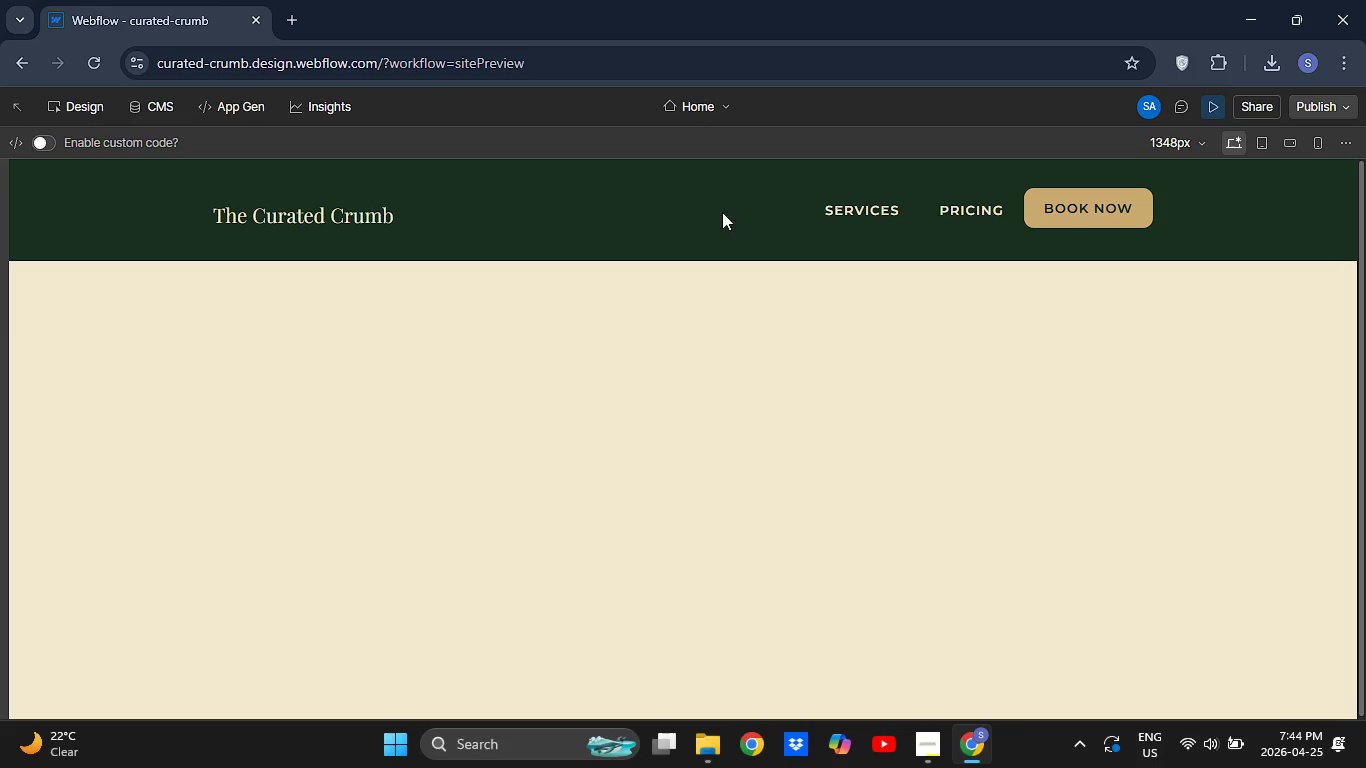 
wait(6.85)
 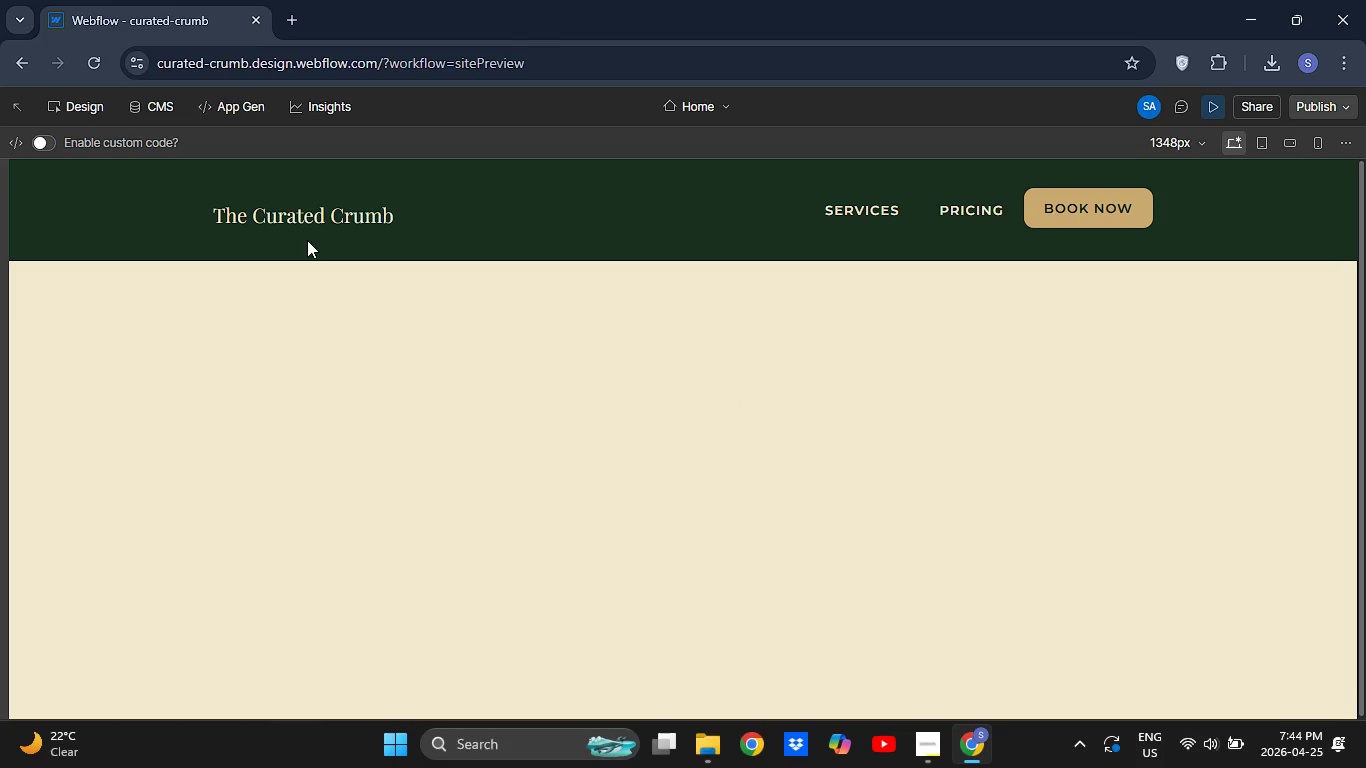 
left_click([1207, 104])
 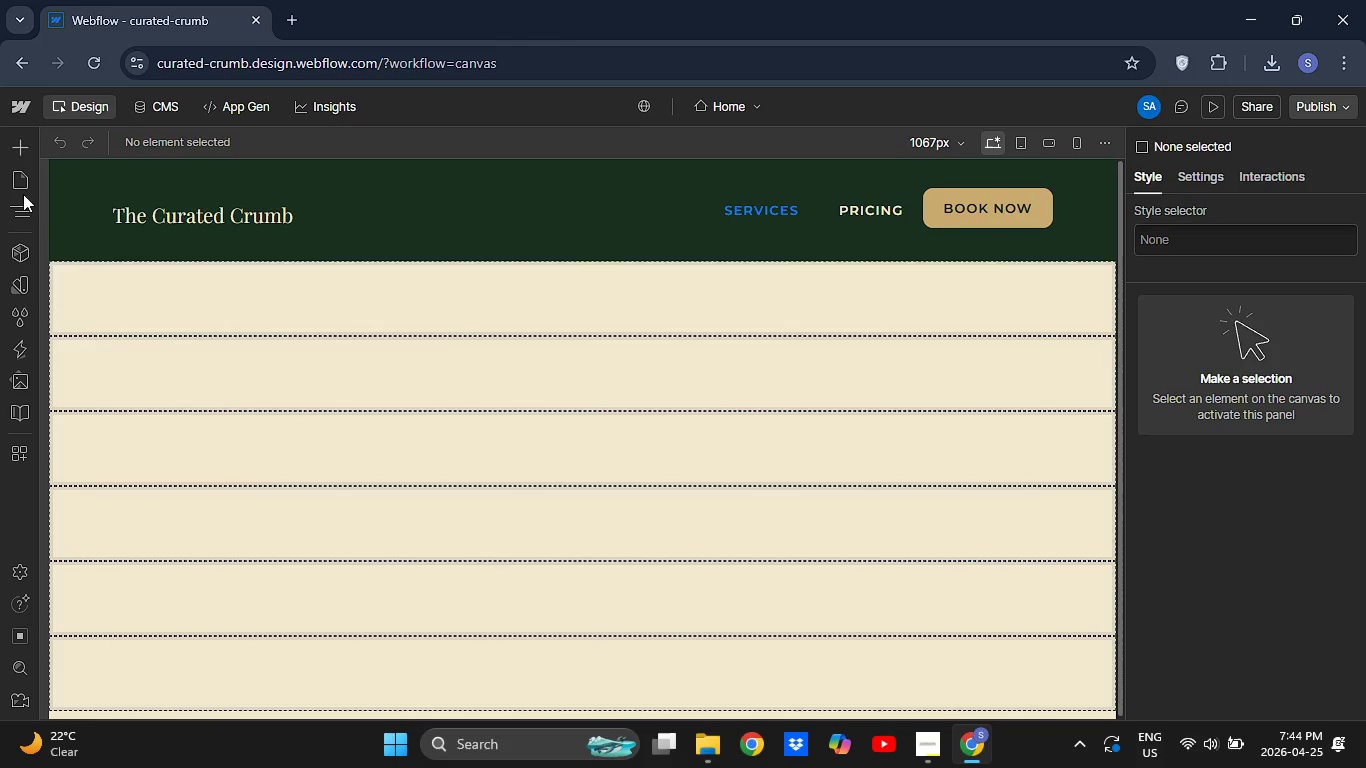 
left_click([11, 214])
 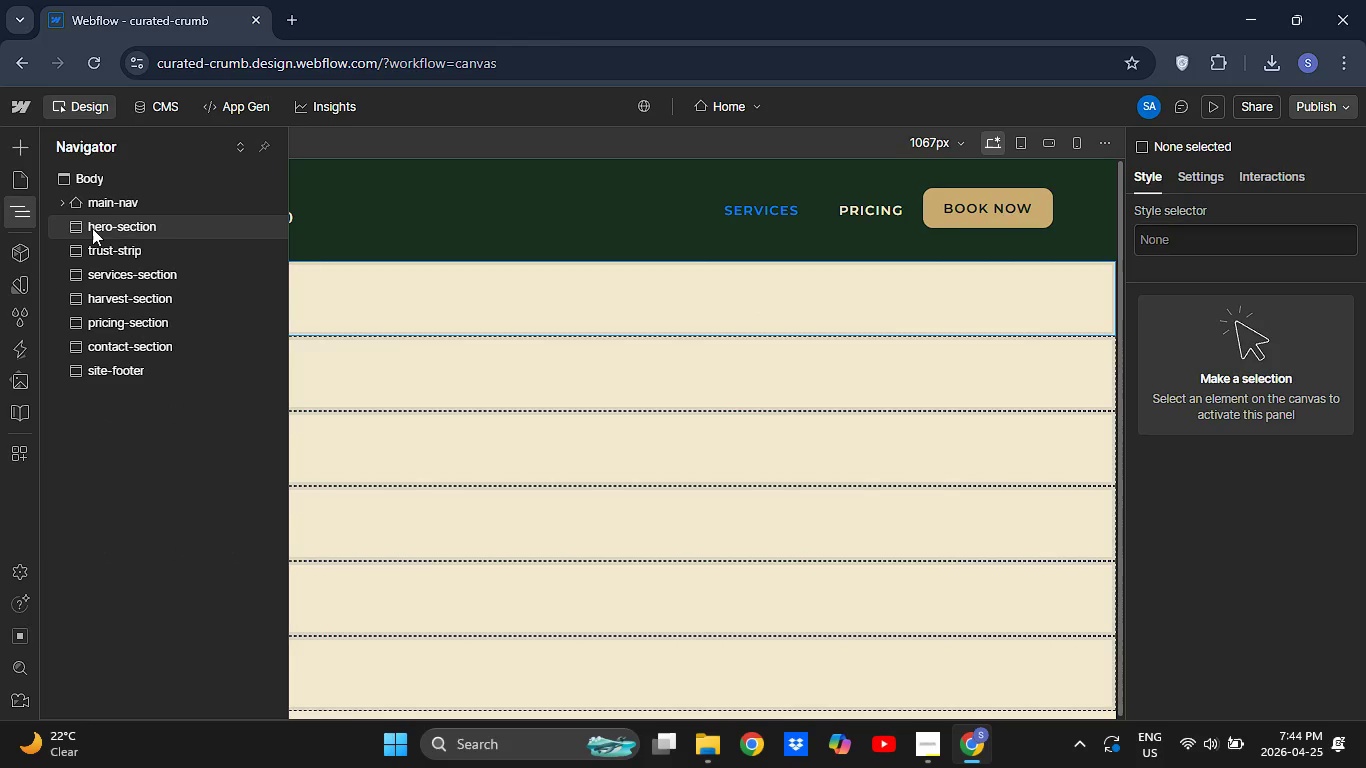 
left_click([92, 228])
 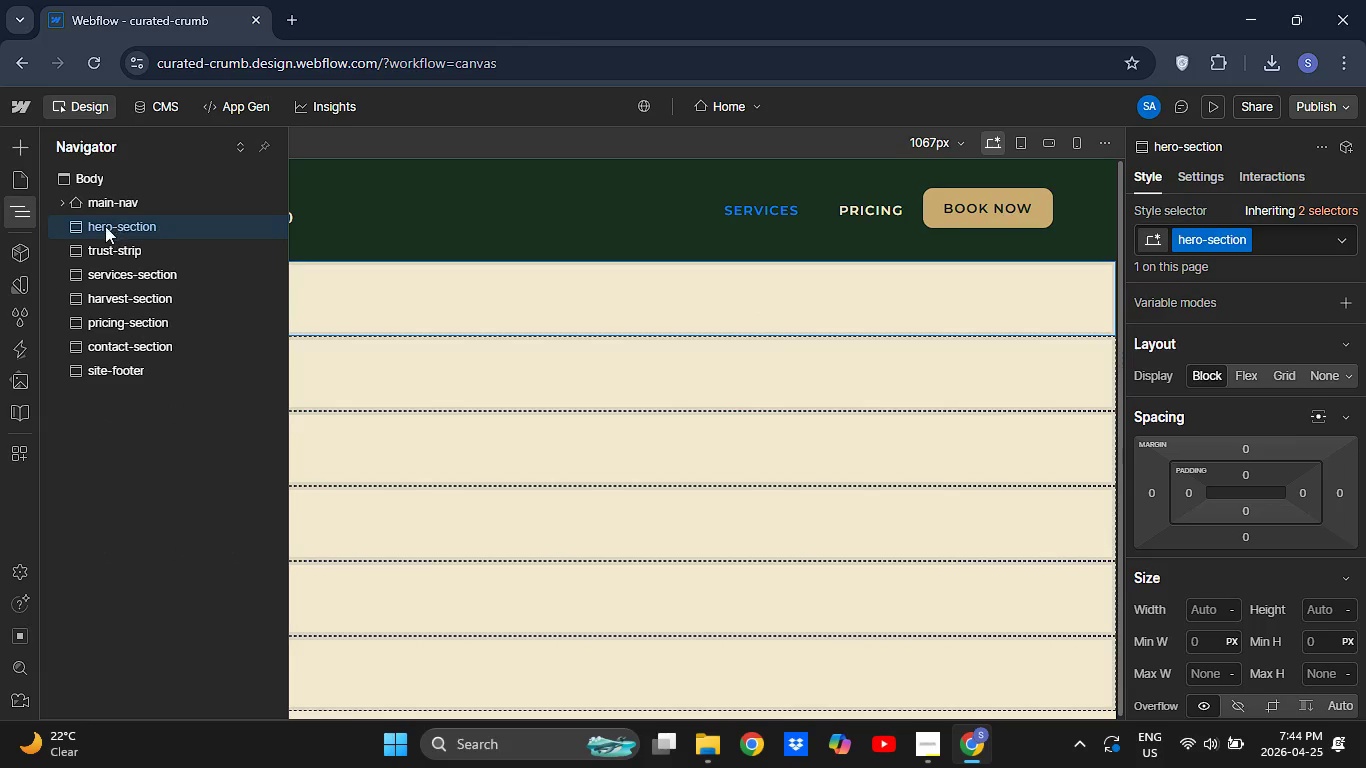 
left_click([105, 226])
 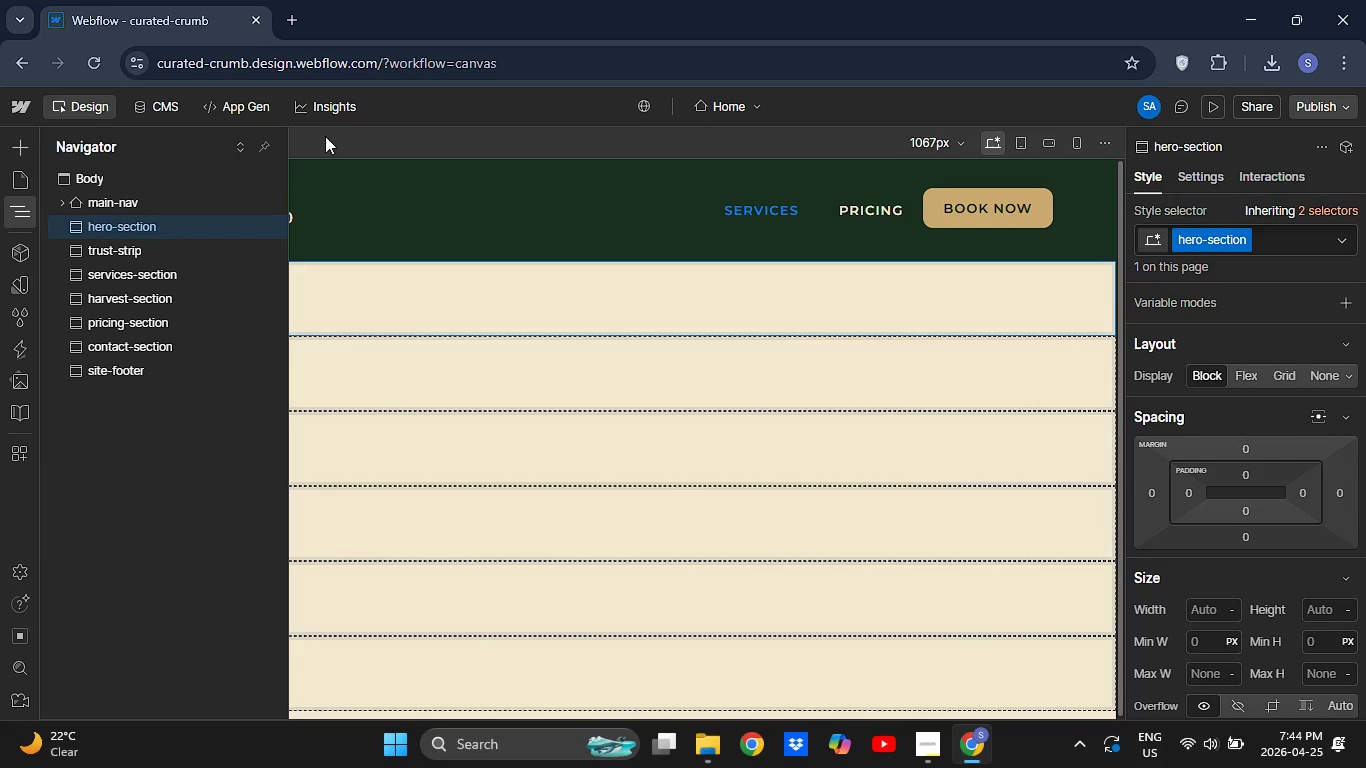 
wait(7.91)
 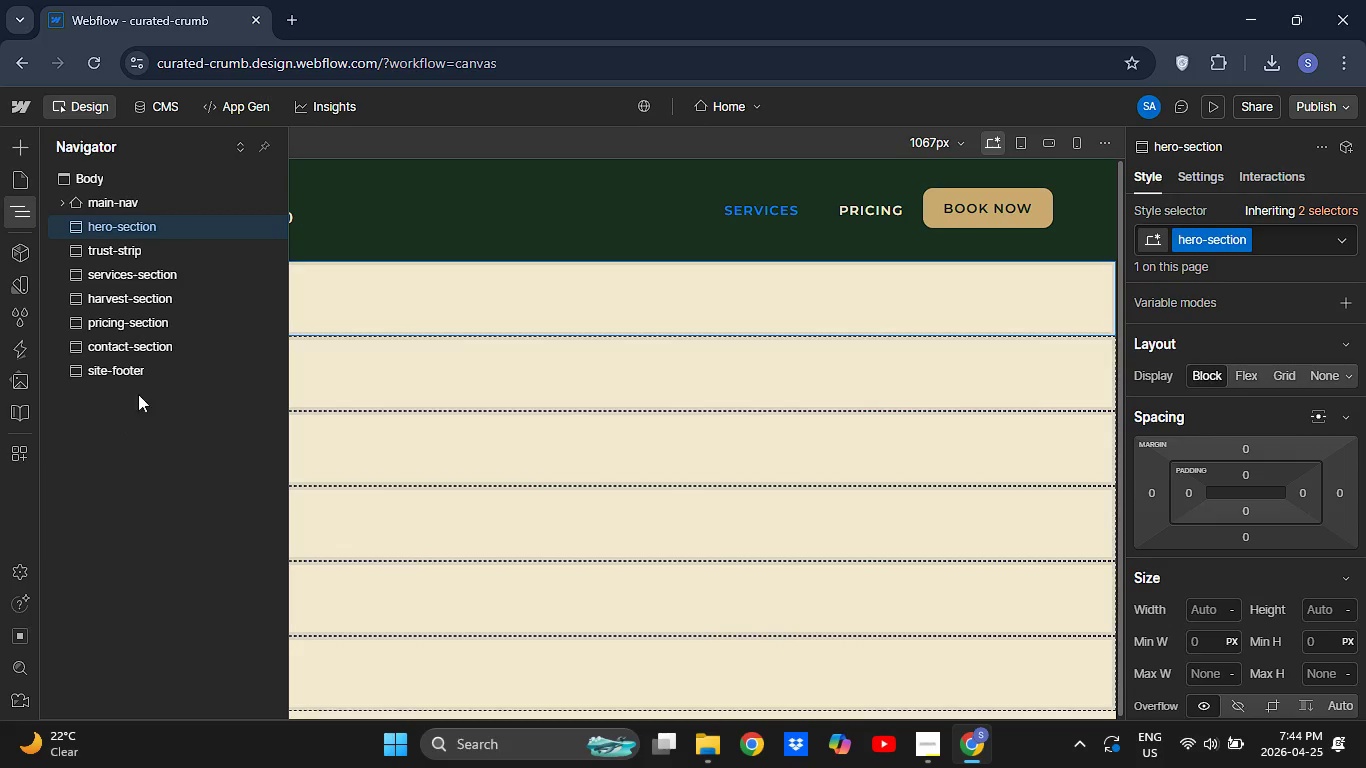 
left_click([10, 208])
 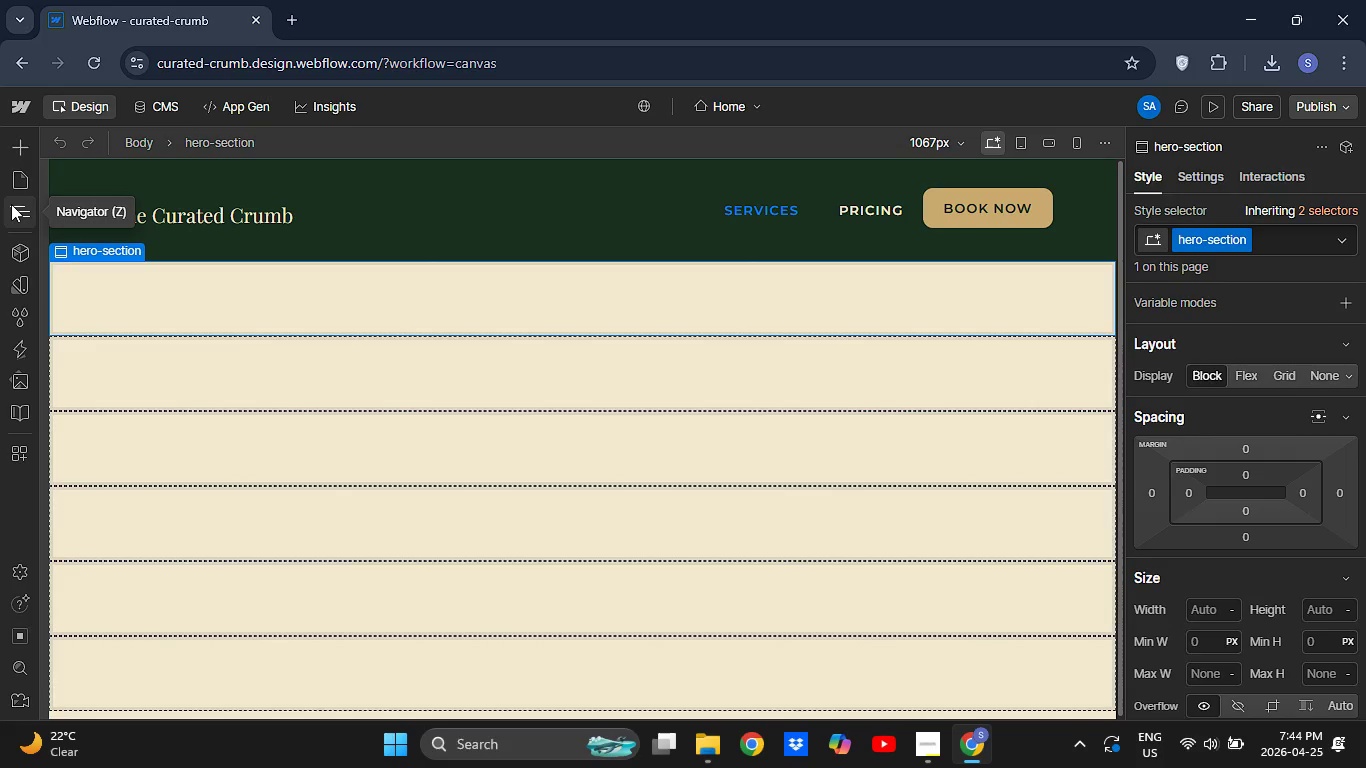 
left_click([11, 204])
 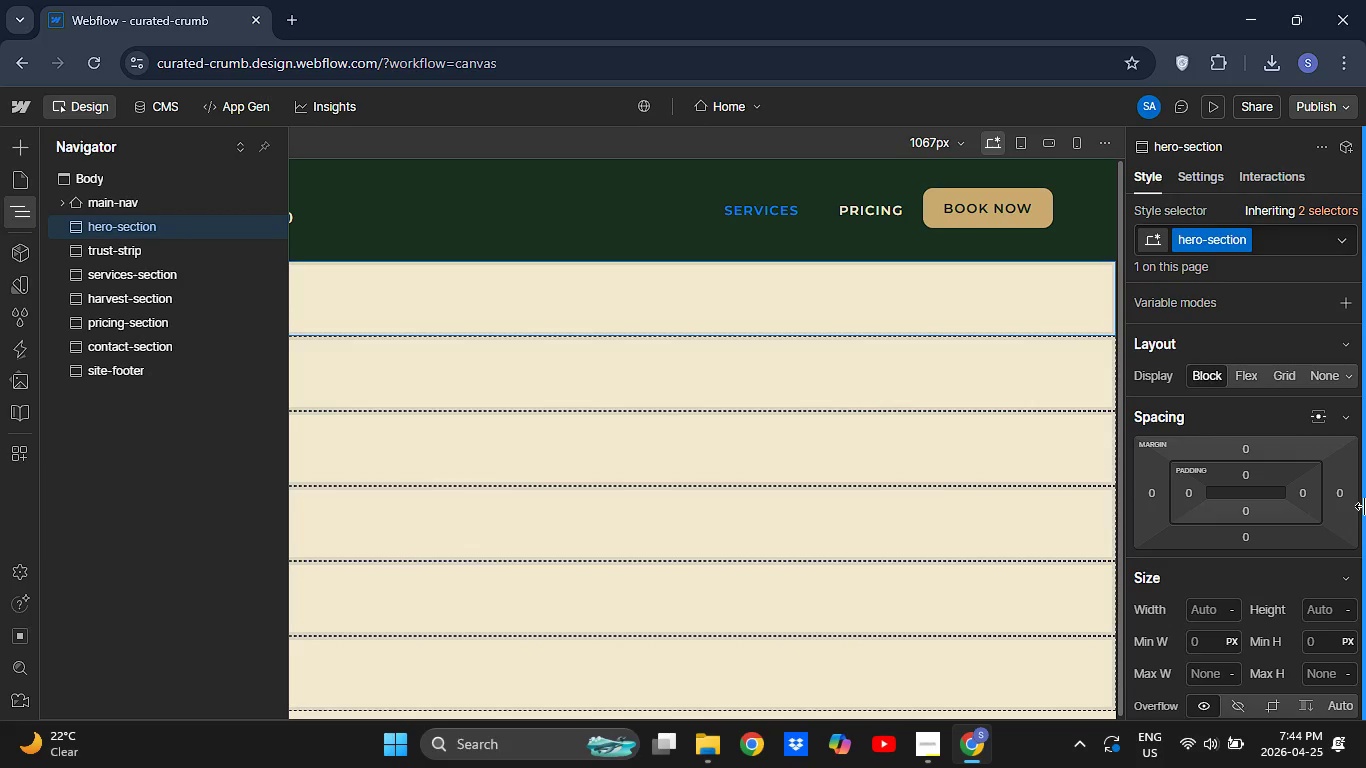 
wait(9.33)
 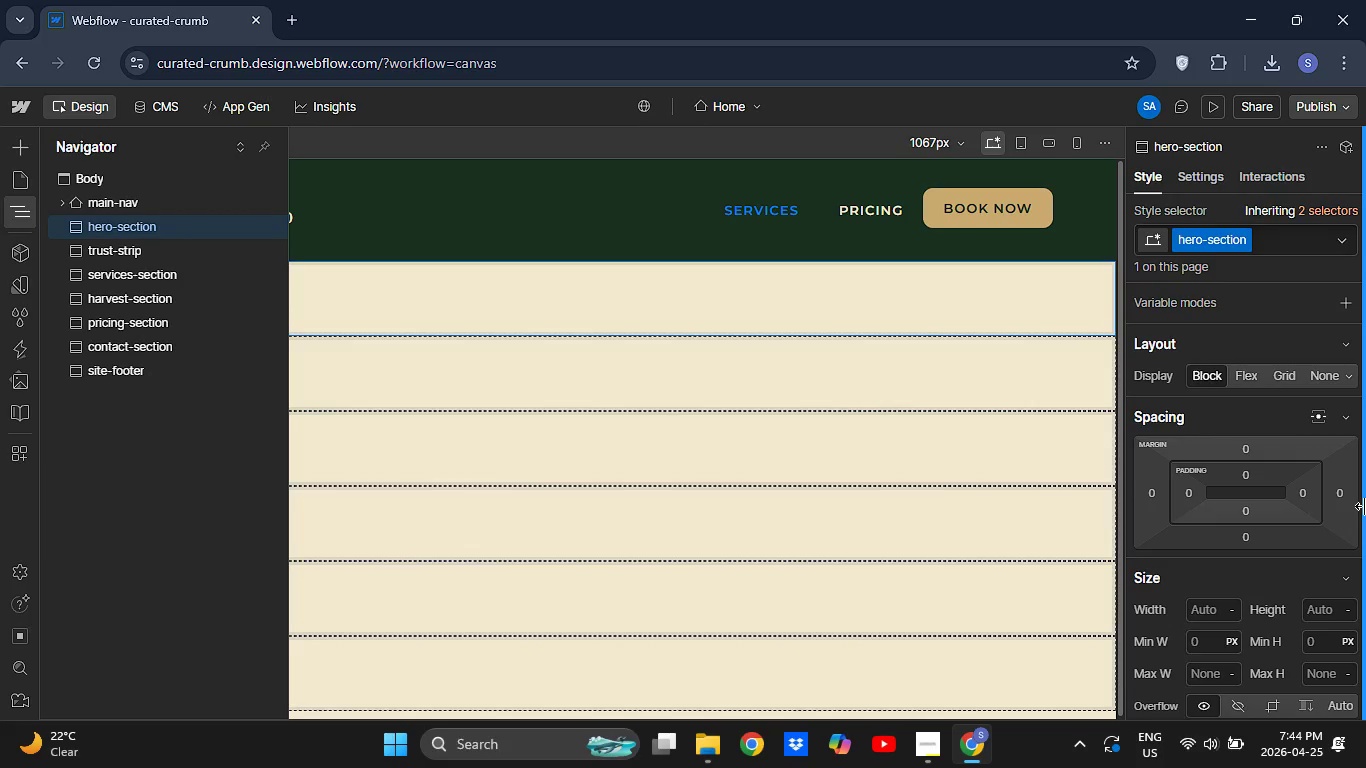 
scroll: coordinate [1220, 536], scroll_direction: down, amount: 2.0
 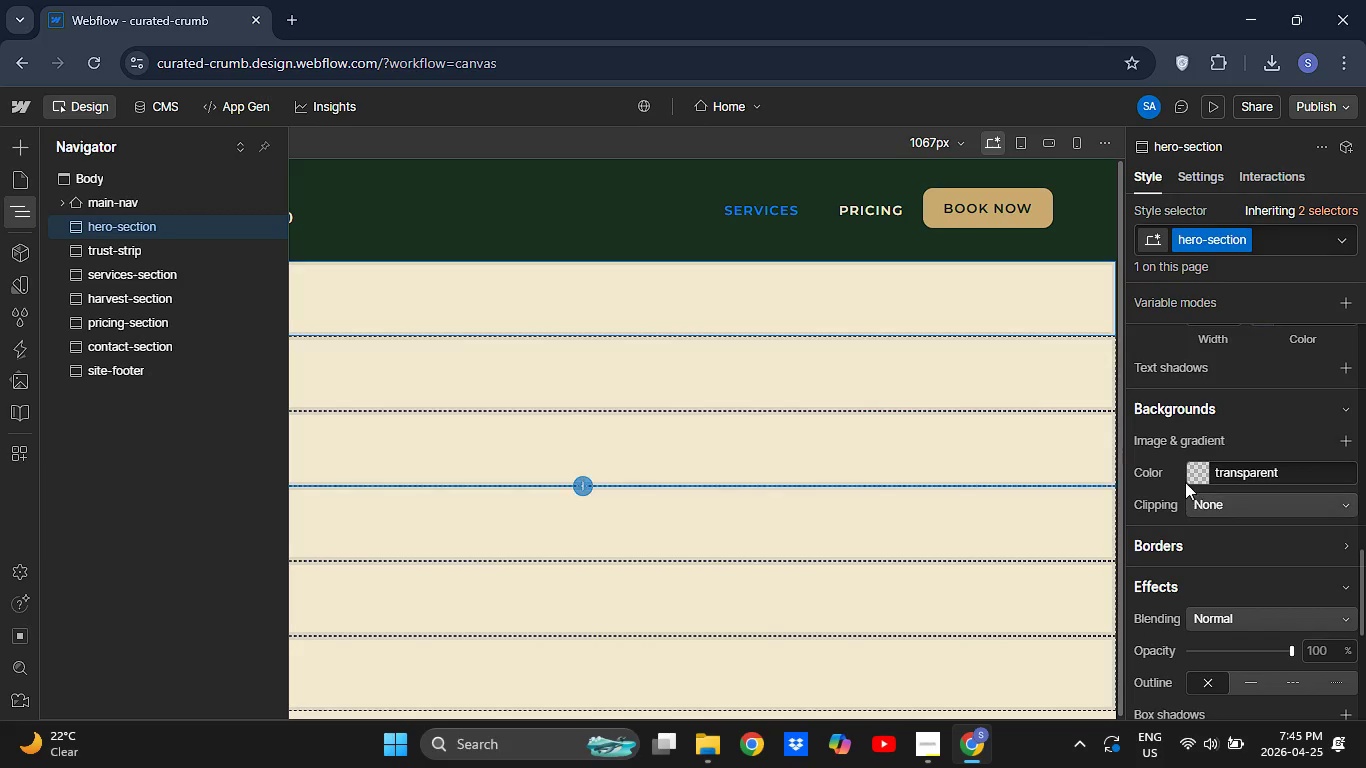 
left_click([1196, 471])
 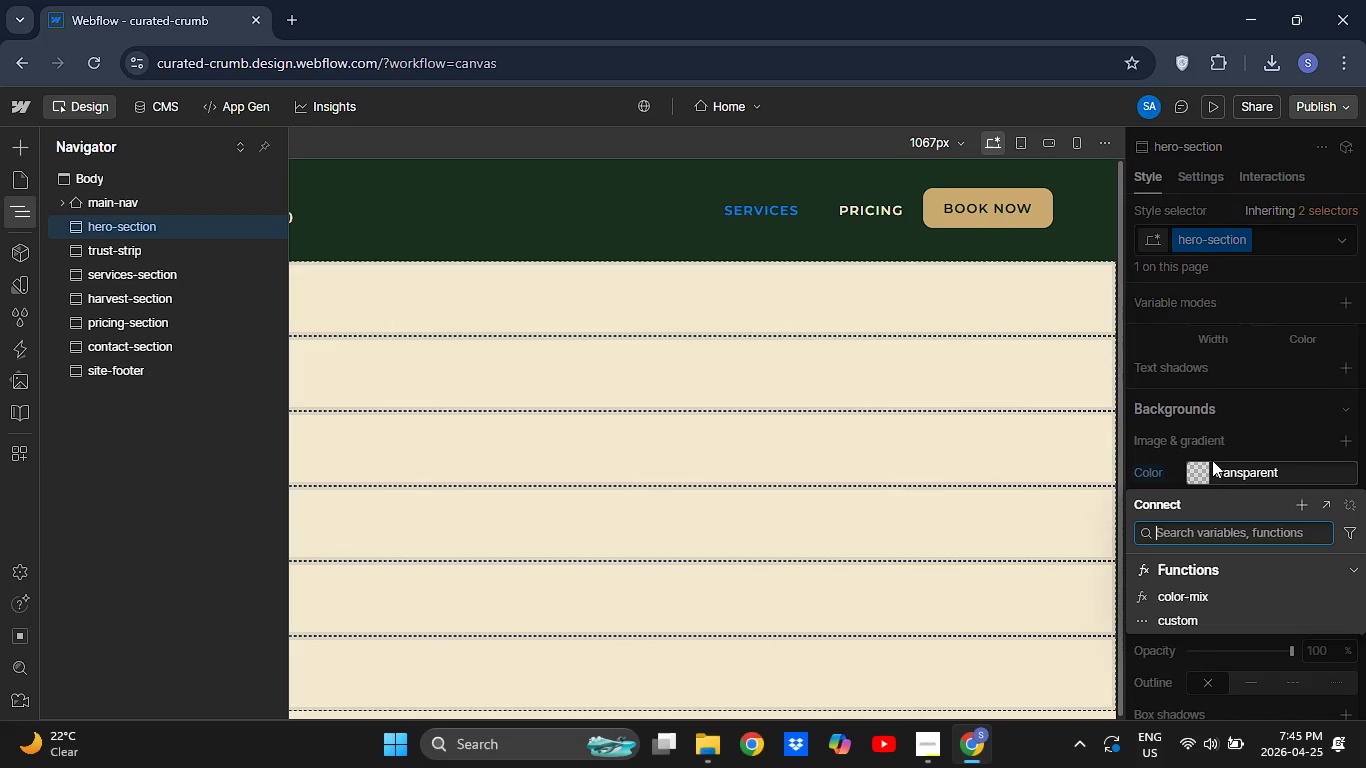 
left_click([1212, 460])
 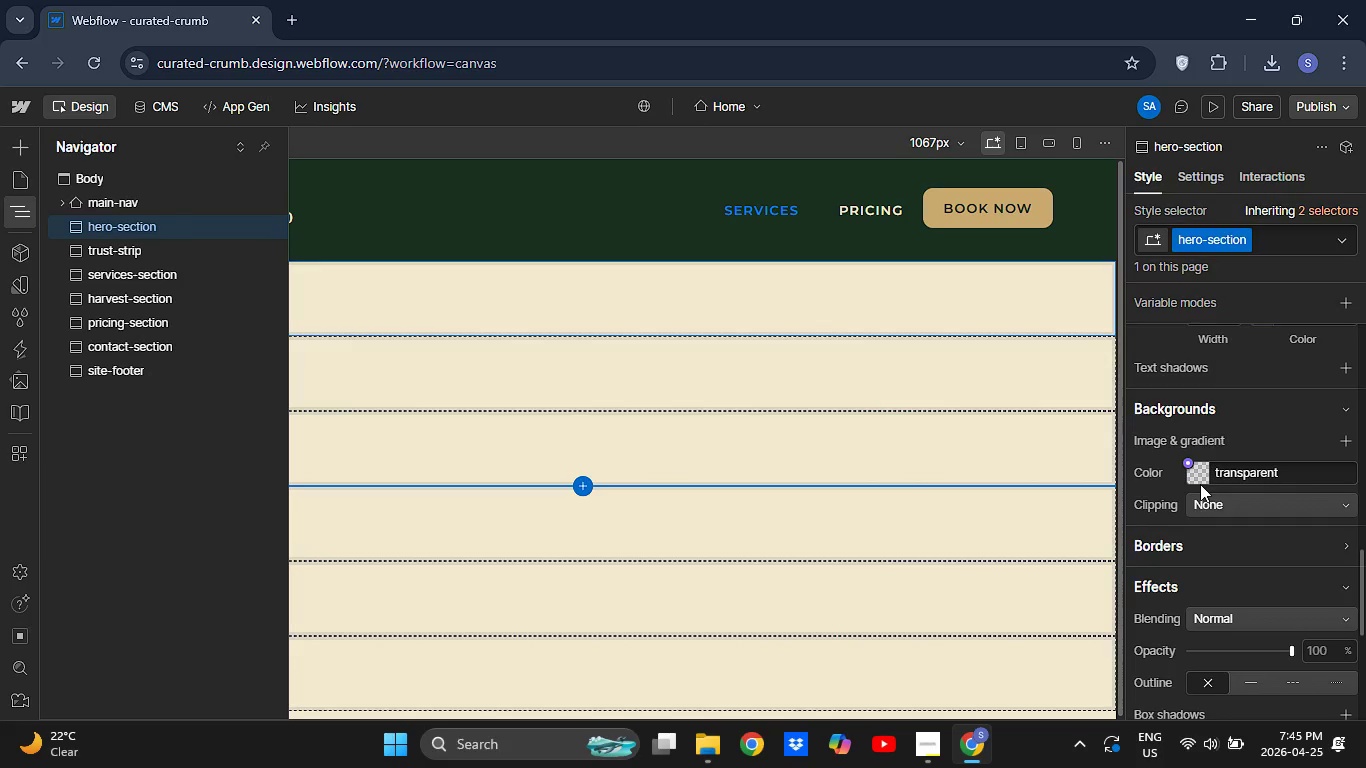 
left_click([1200, 484])
 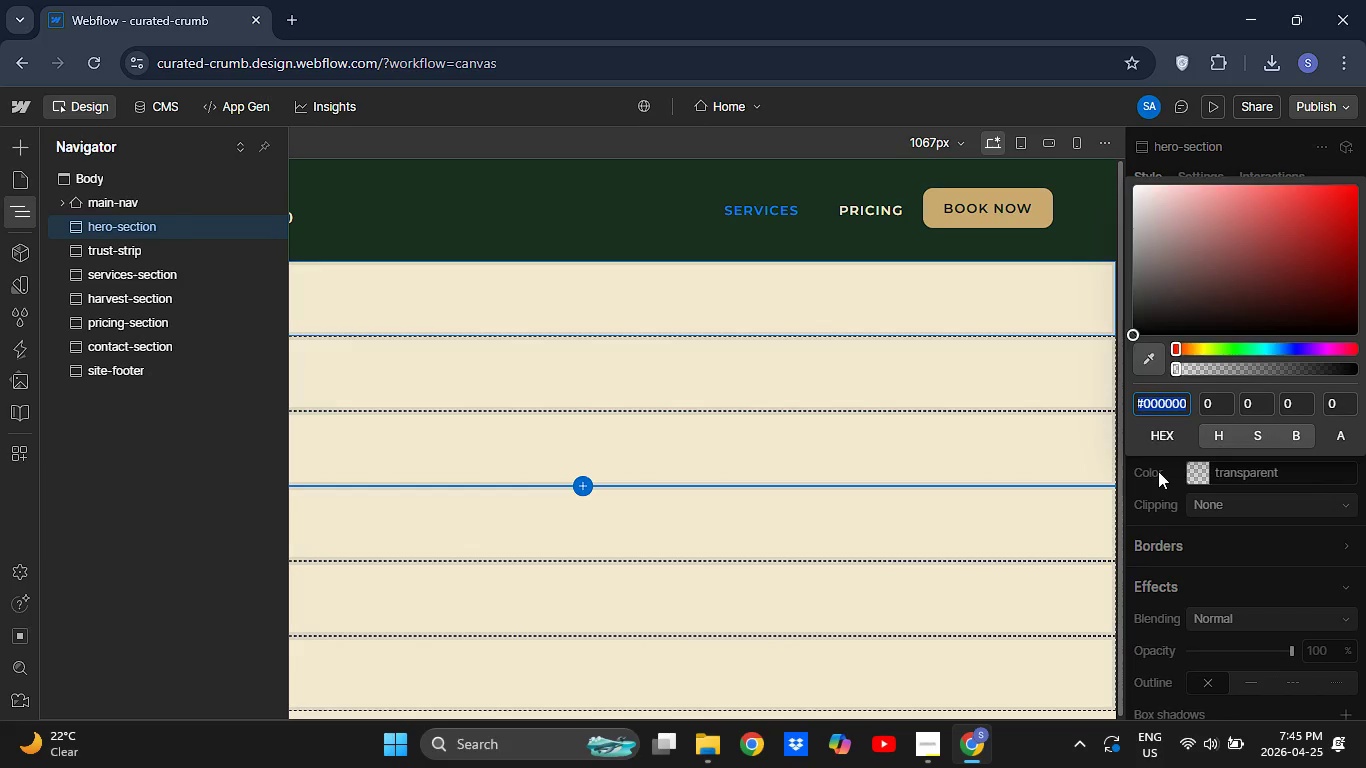 
key(Backspace)
type(#1b3022)
 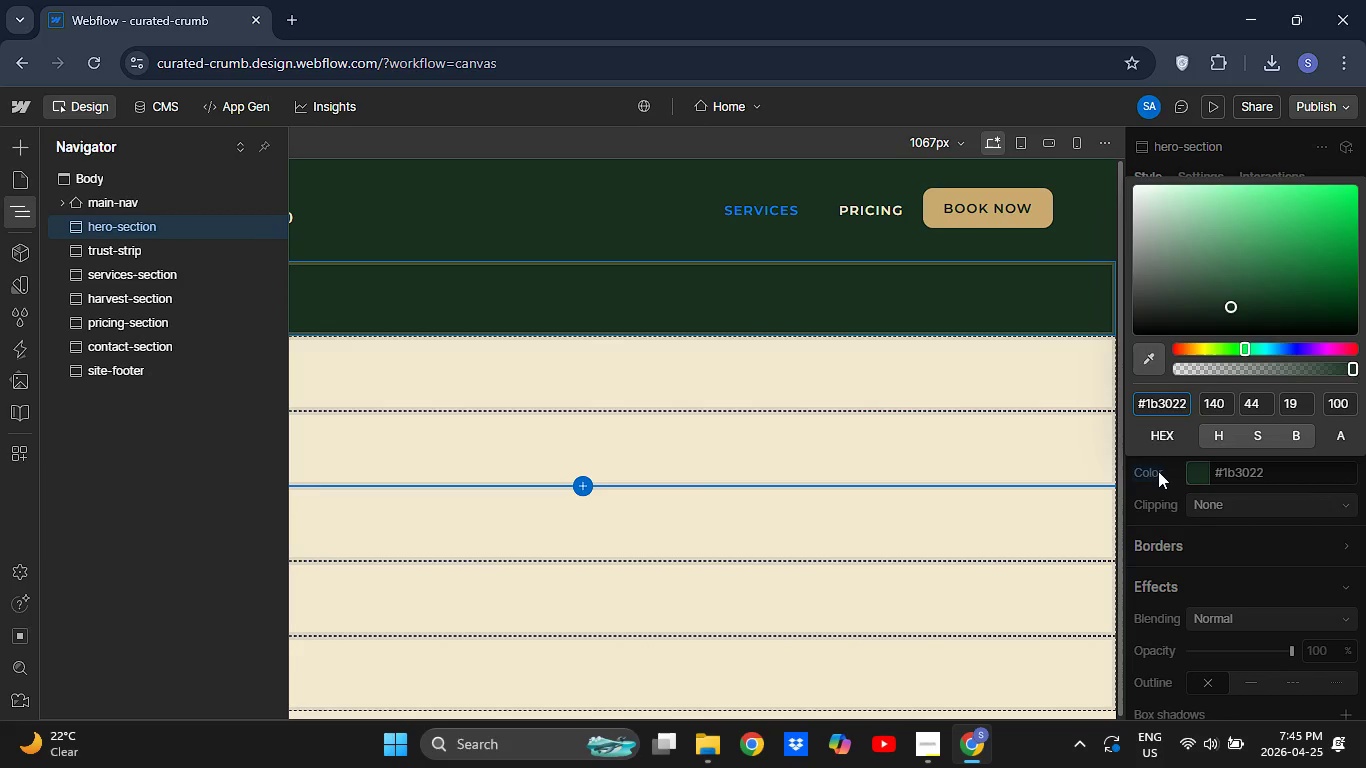 
 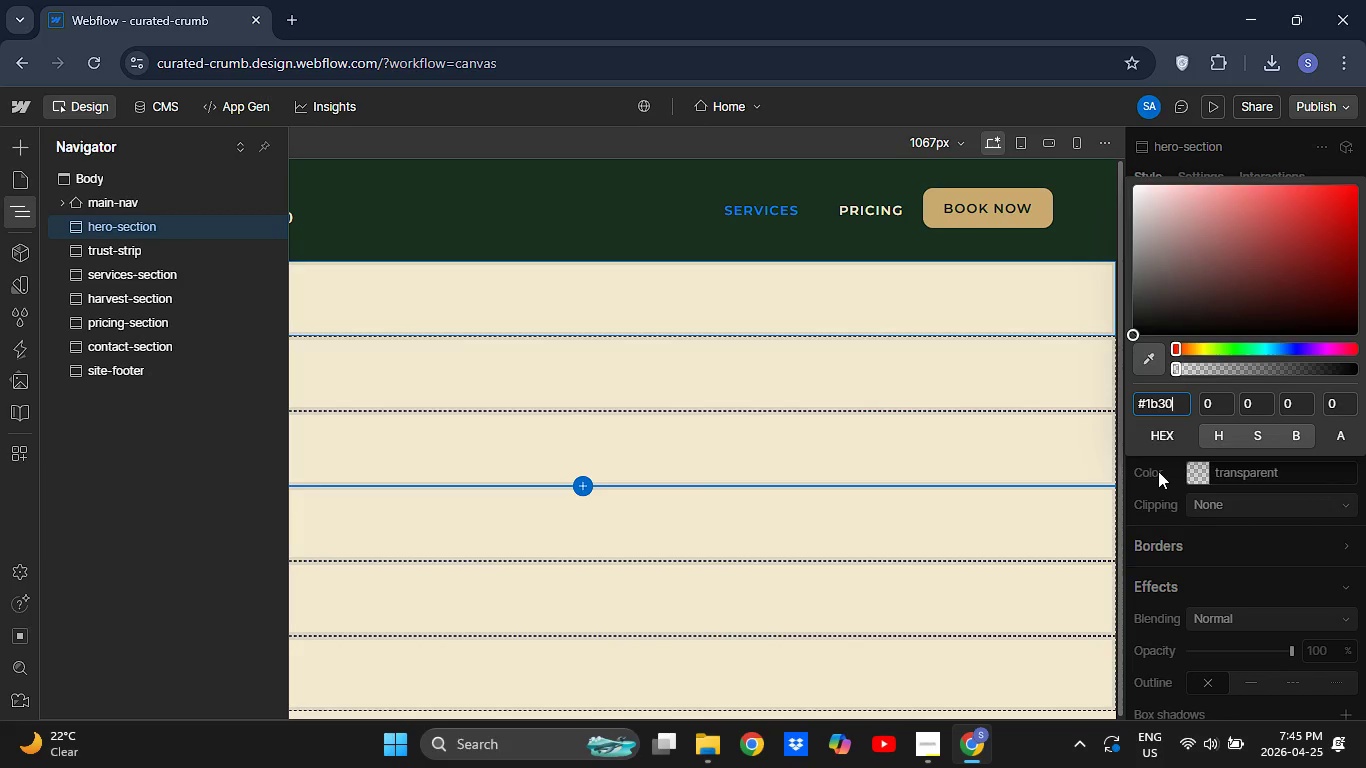 
key(Enter)
 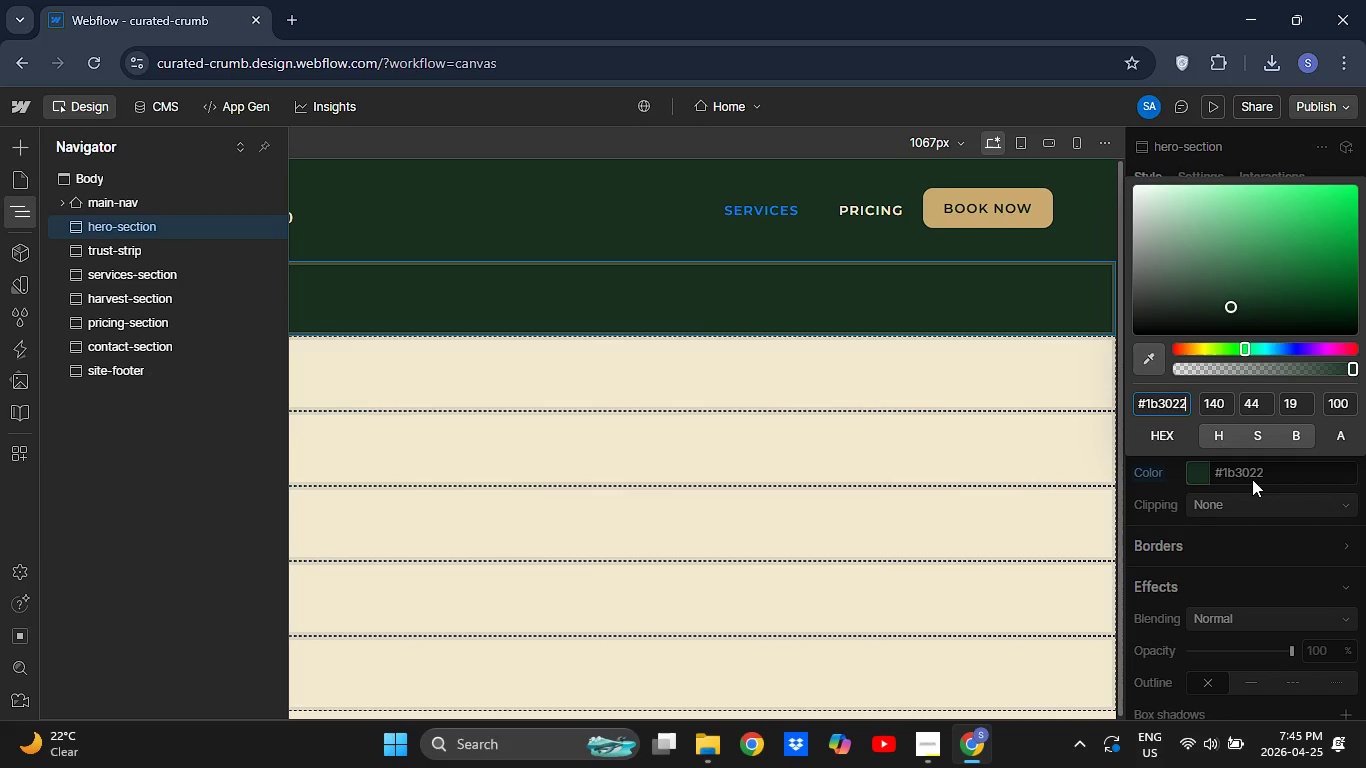 
left_click([1251, 490])
 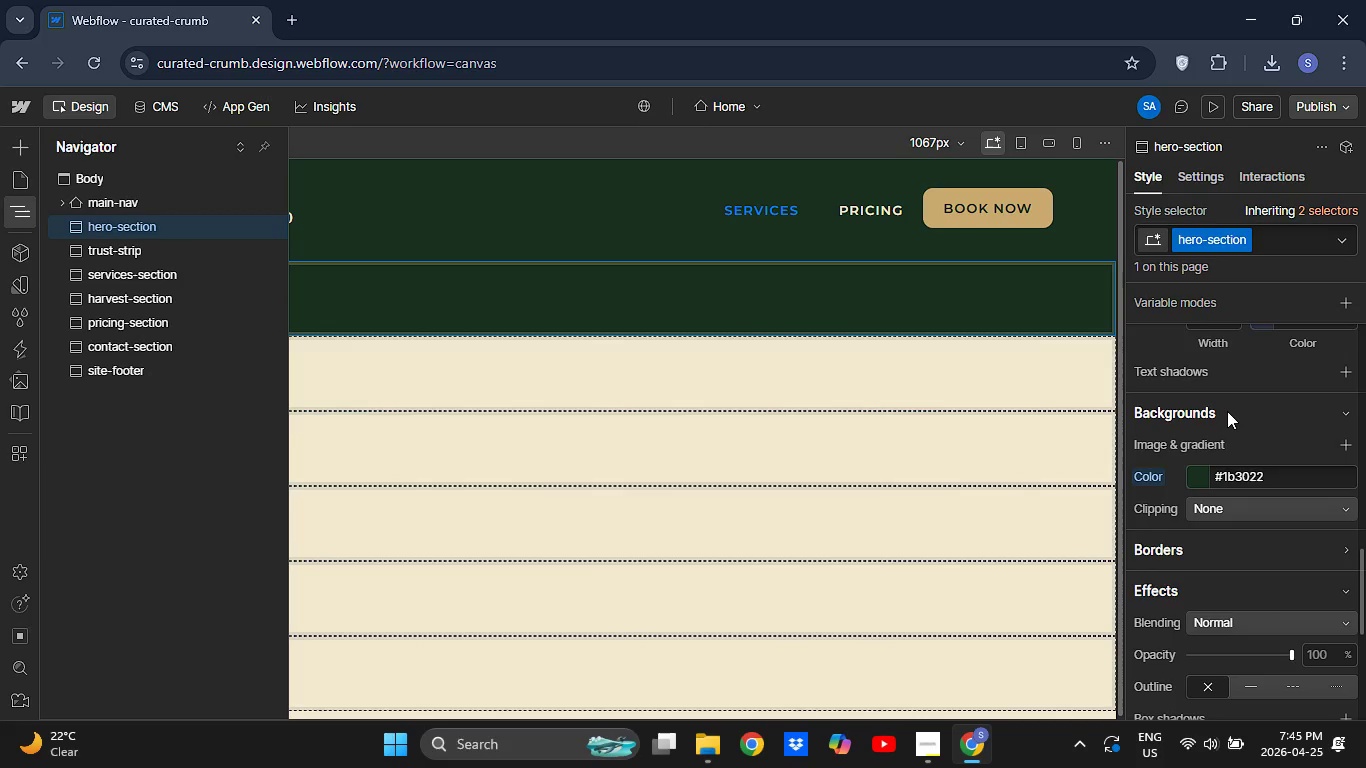 
scroll: coordinate [1229, 415], scroll_direction: up, amount: 4.0
 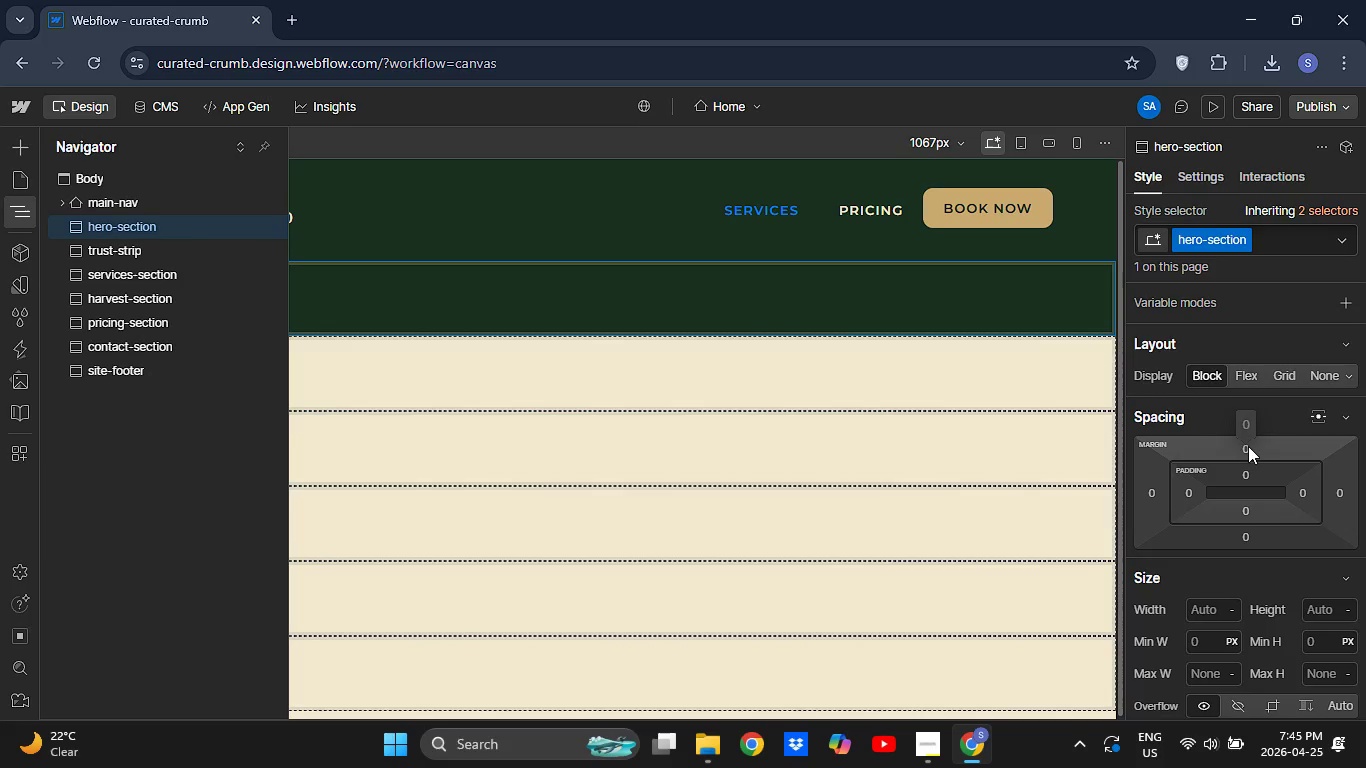 
left_click([1248, 446])
 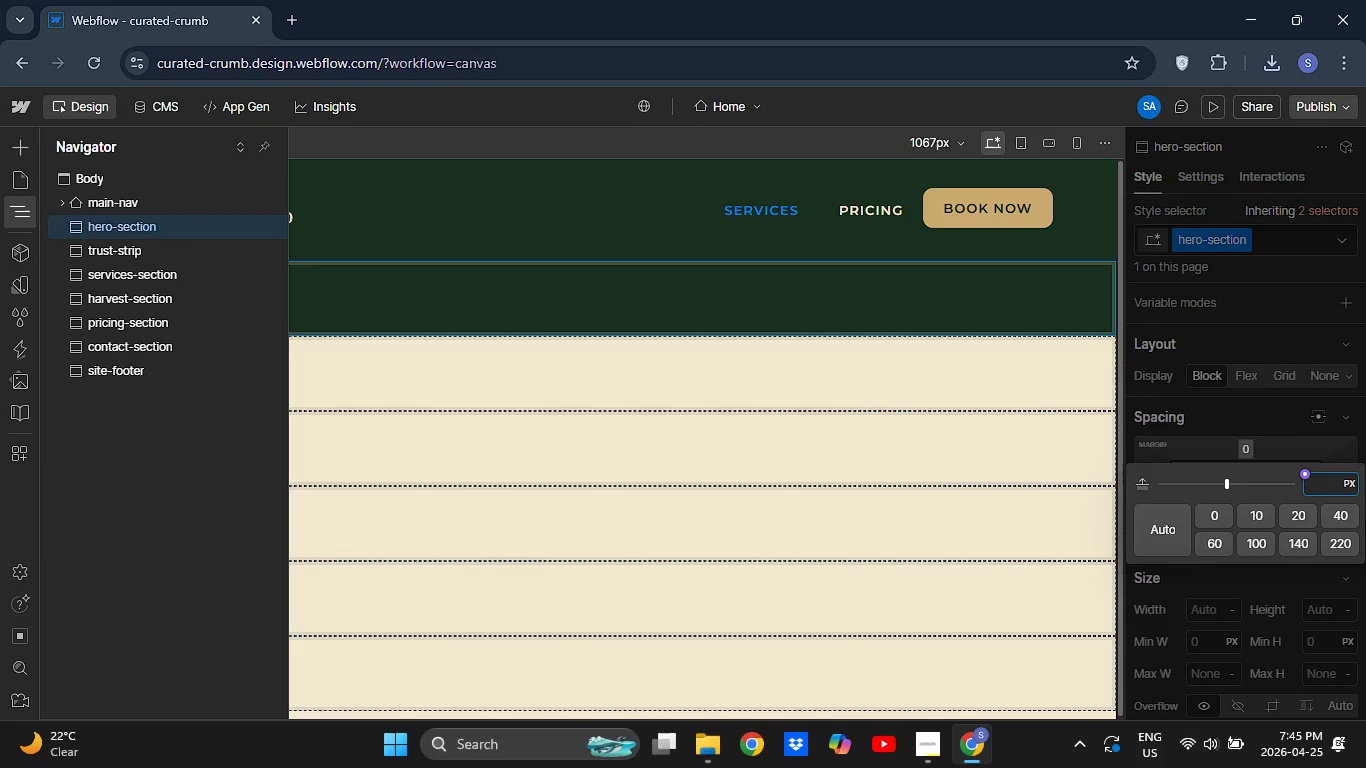 
type(120)
 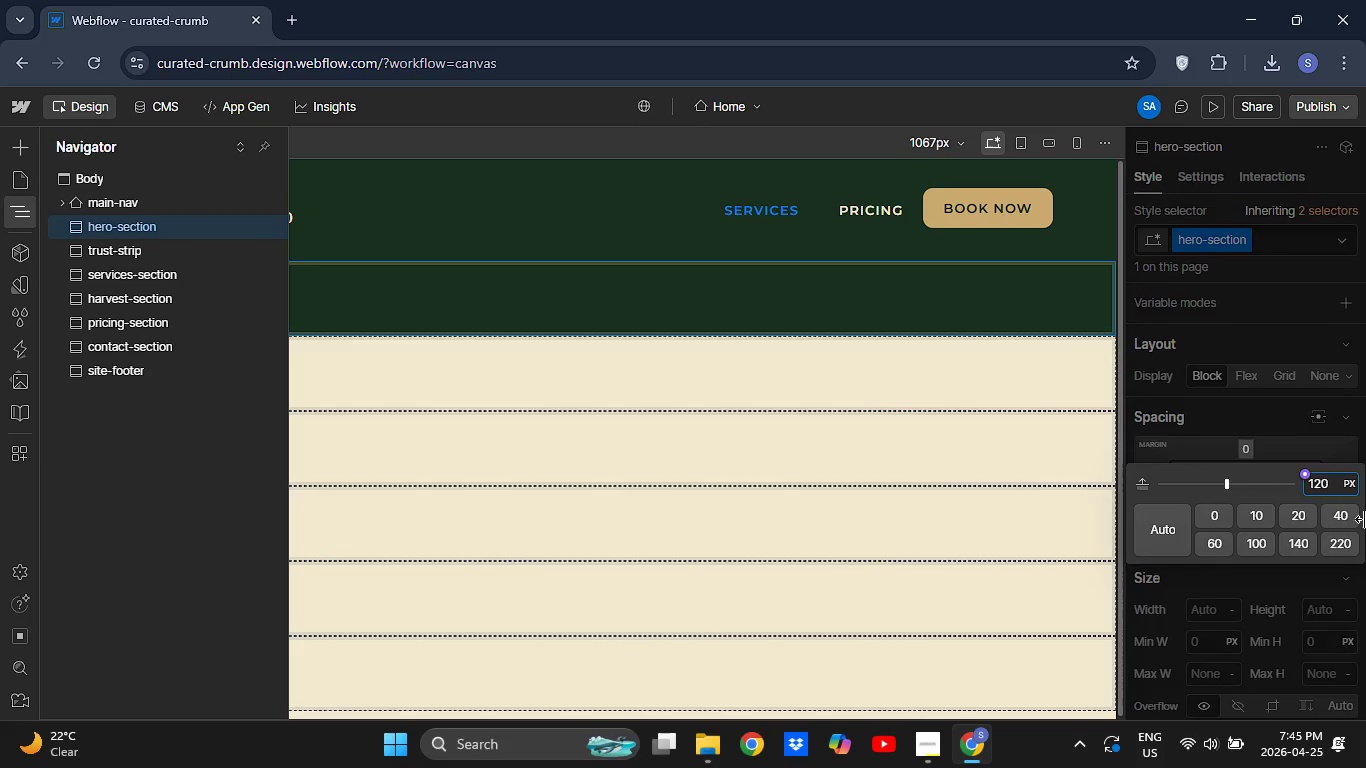 
key(Enter)
 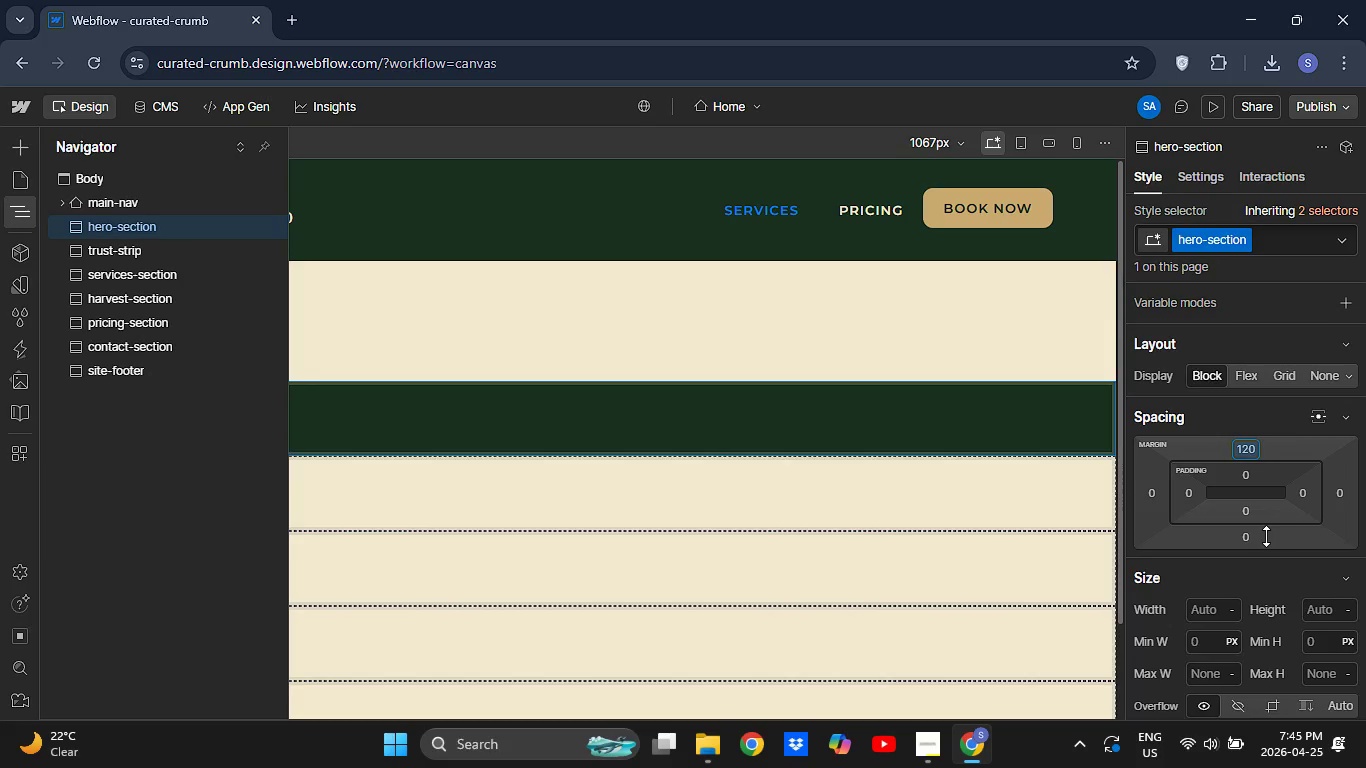 
left_click([1266, 536])
 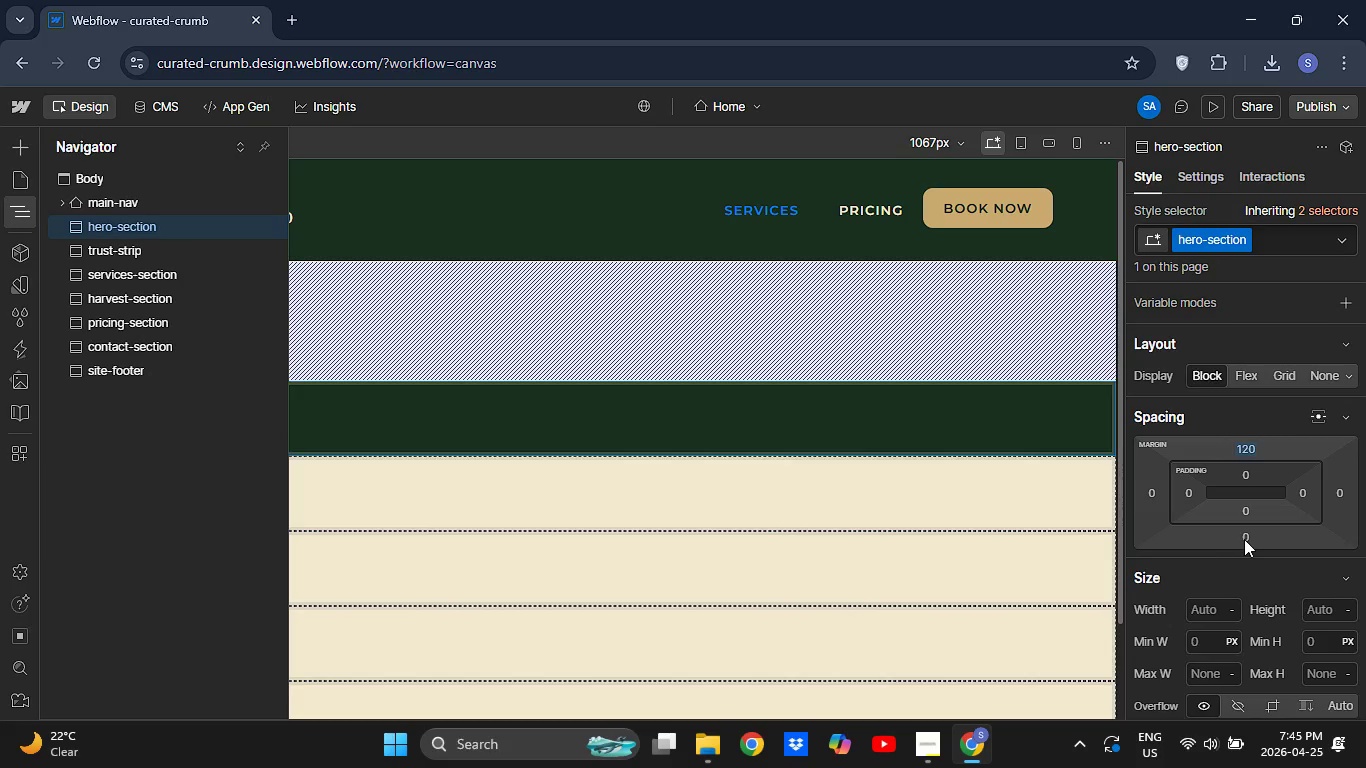 
left_click([1242, 539])
 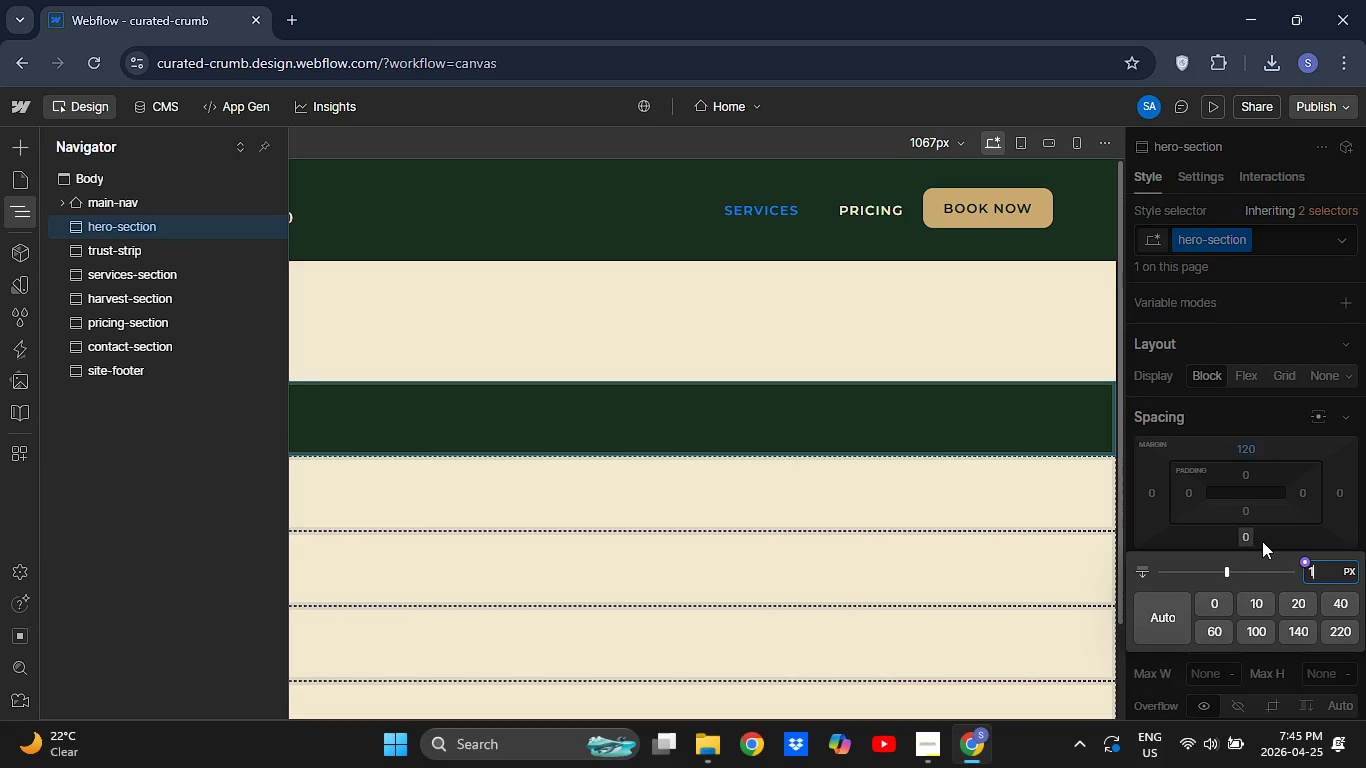 
type(120)
 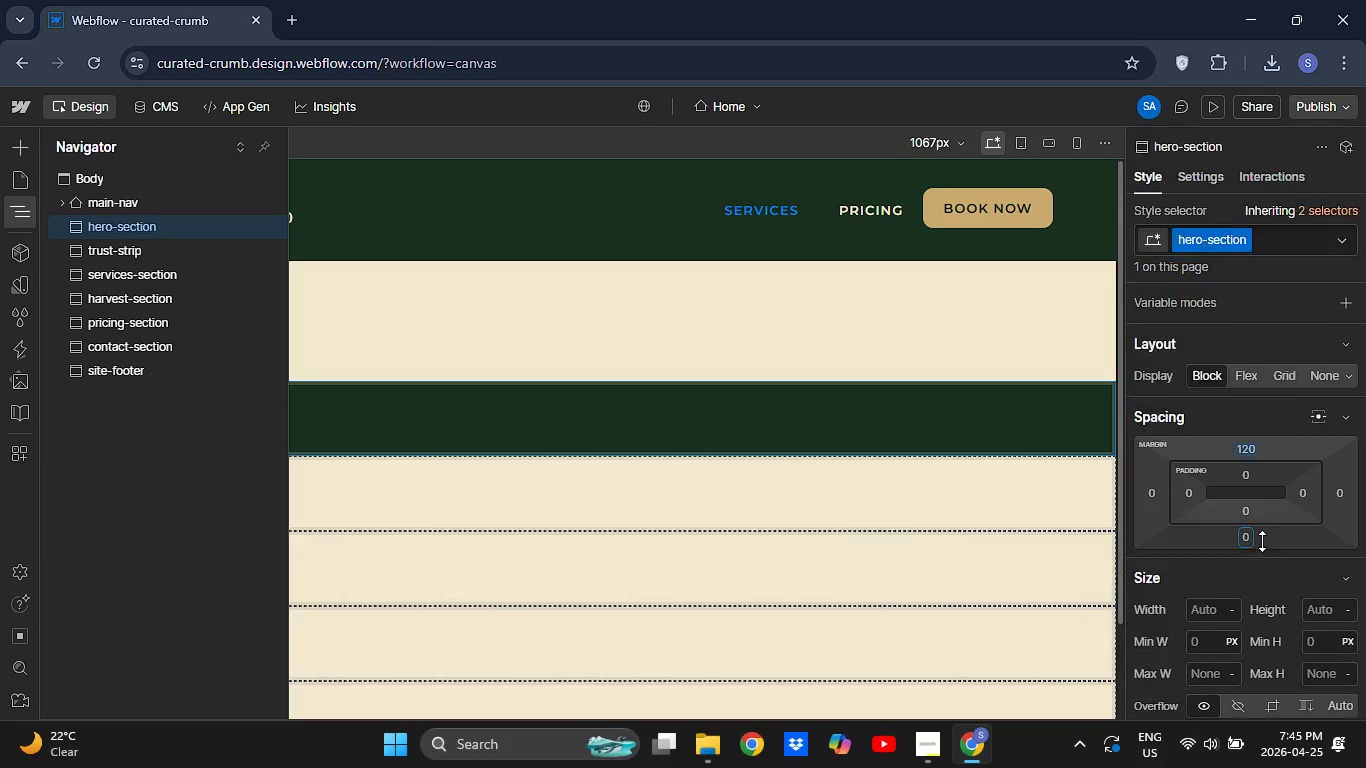 
key(Enter)
 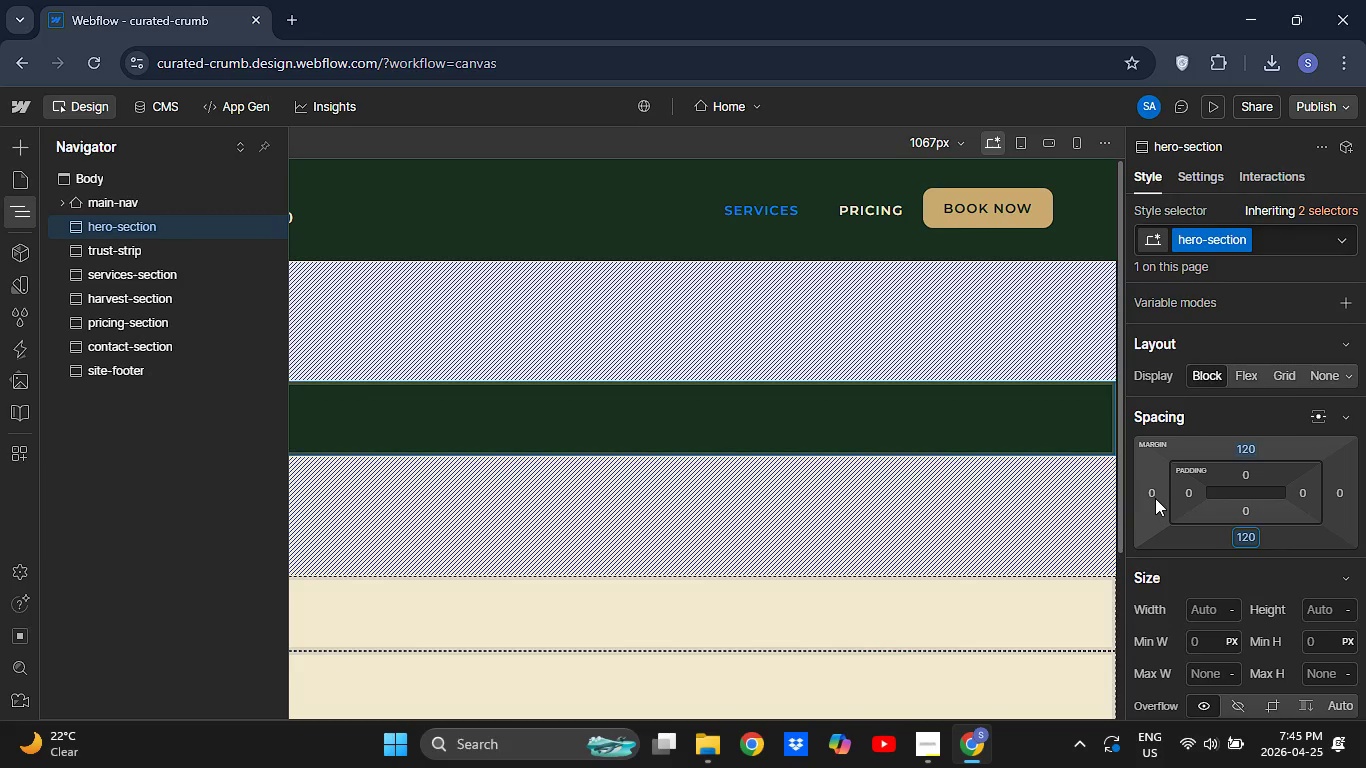 
left_click([1155, 498])
 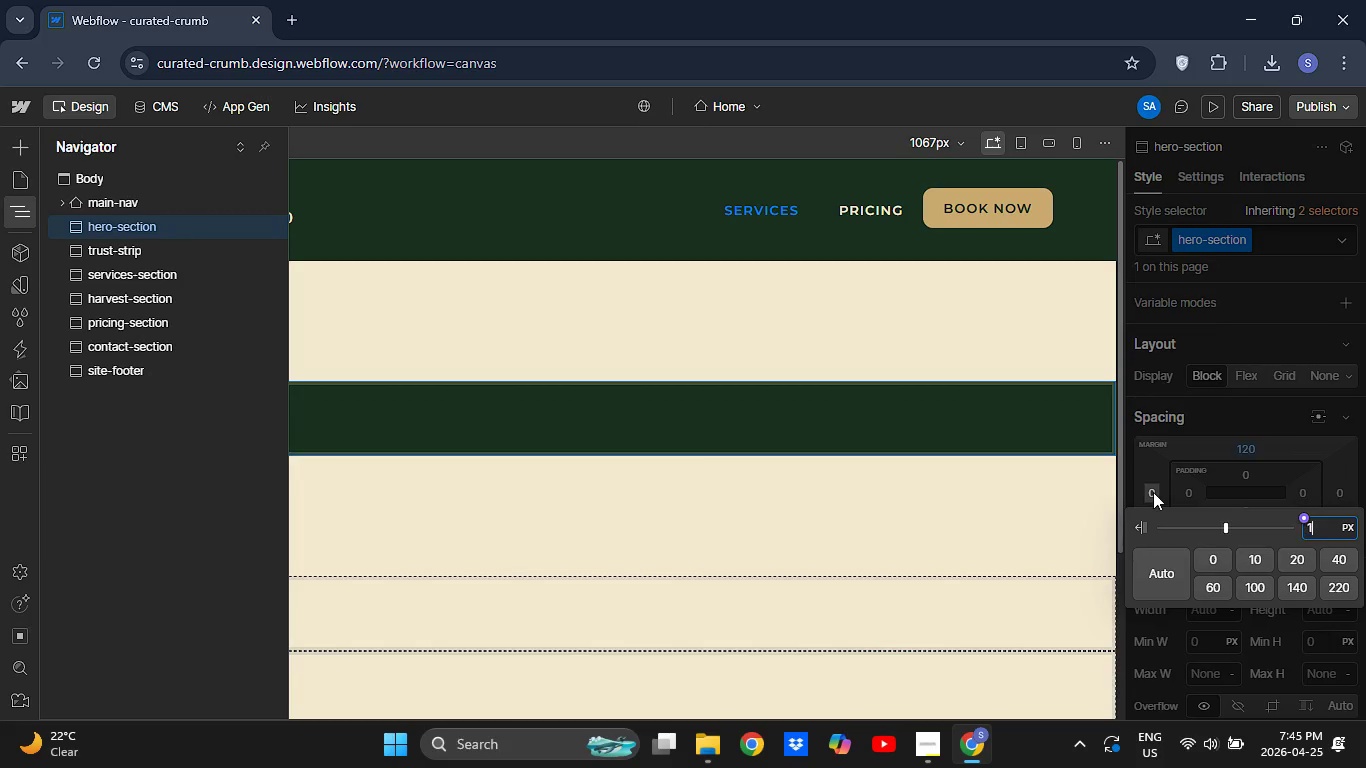 
type(120)
 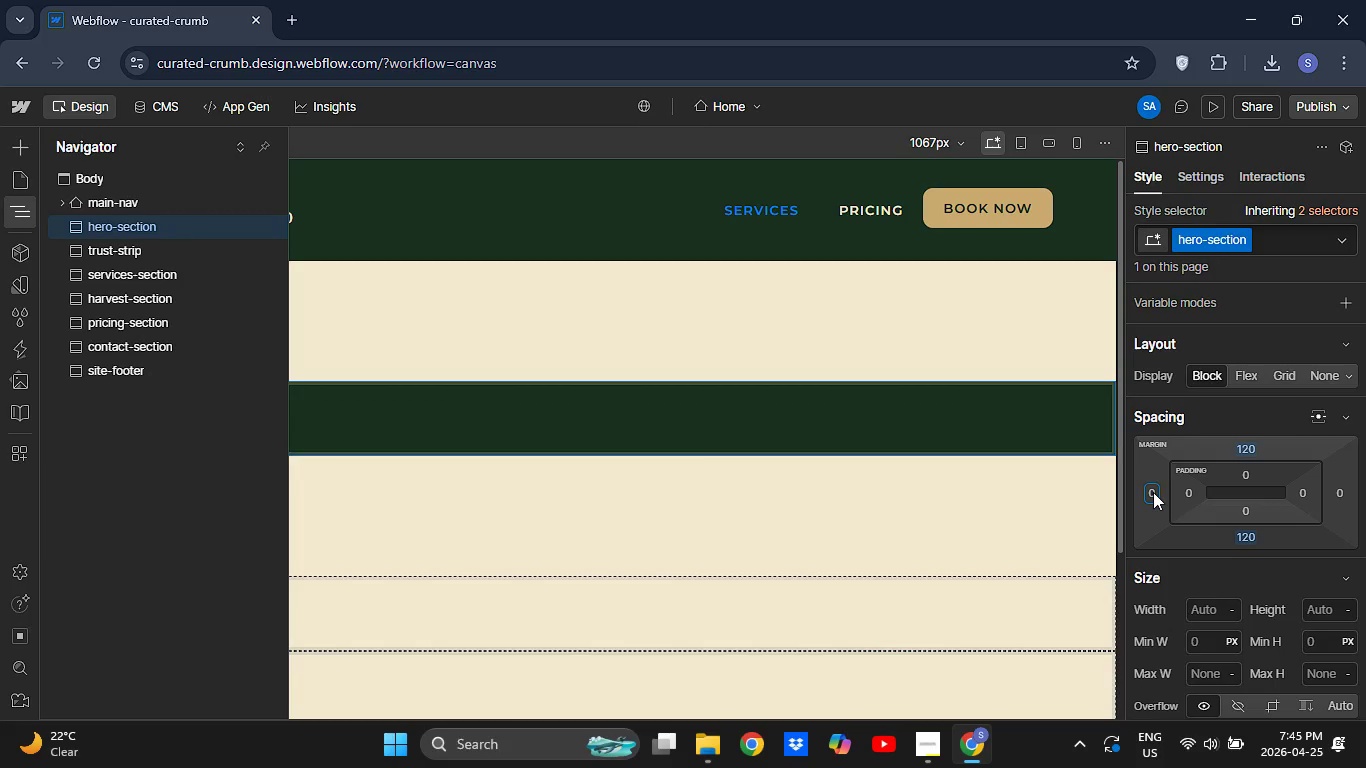 
key(Enter)
 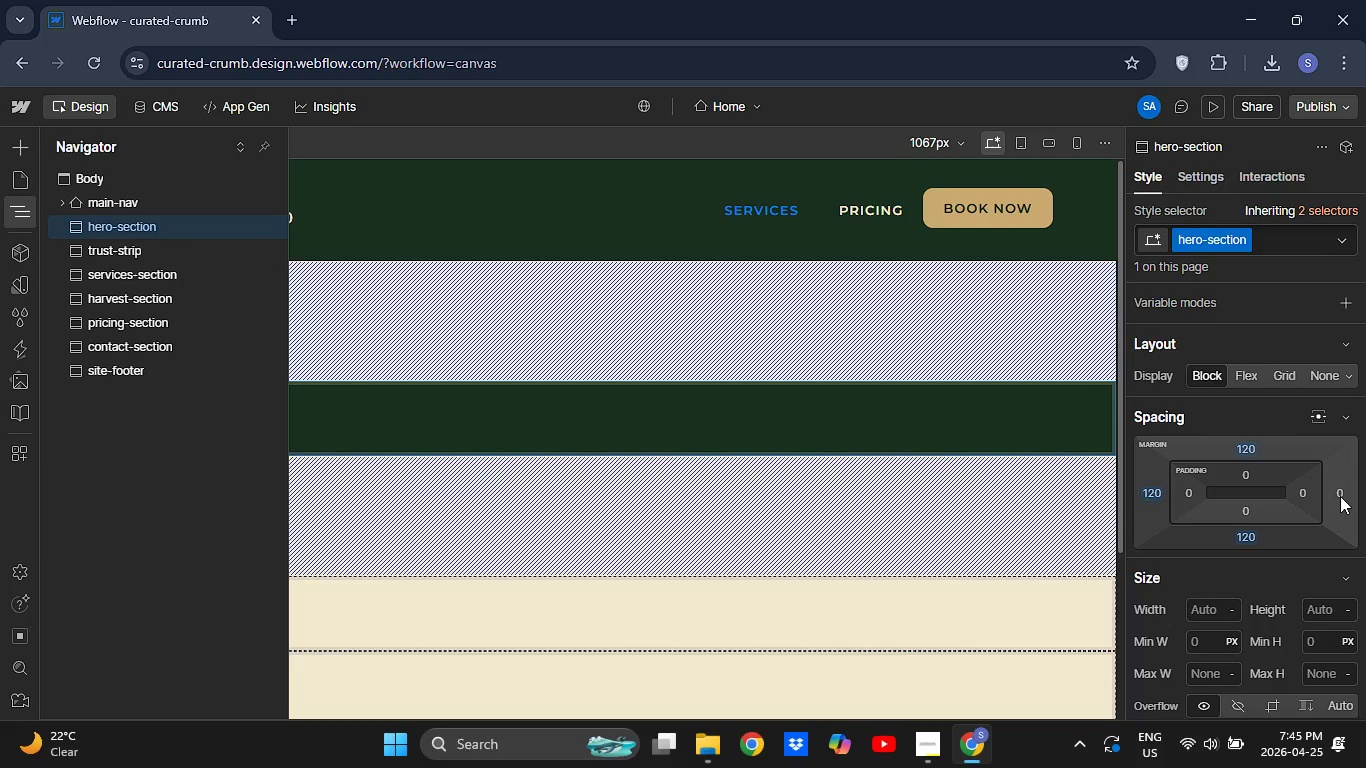 
left_click([1340, 496])
 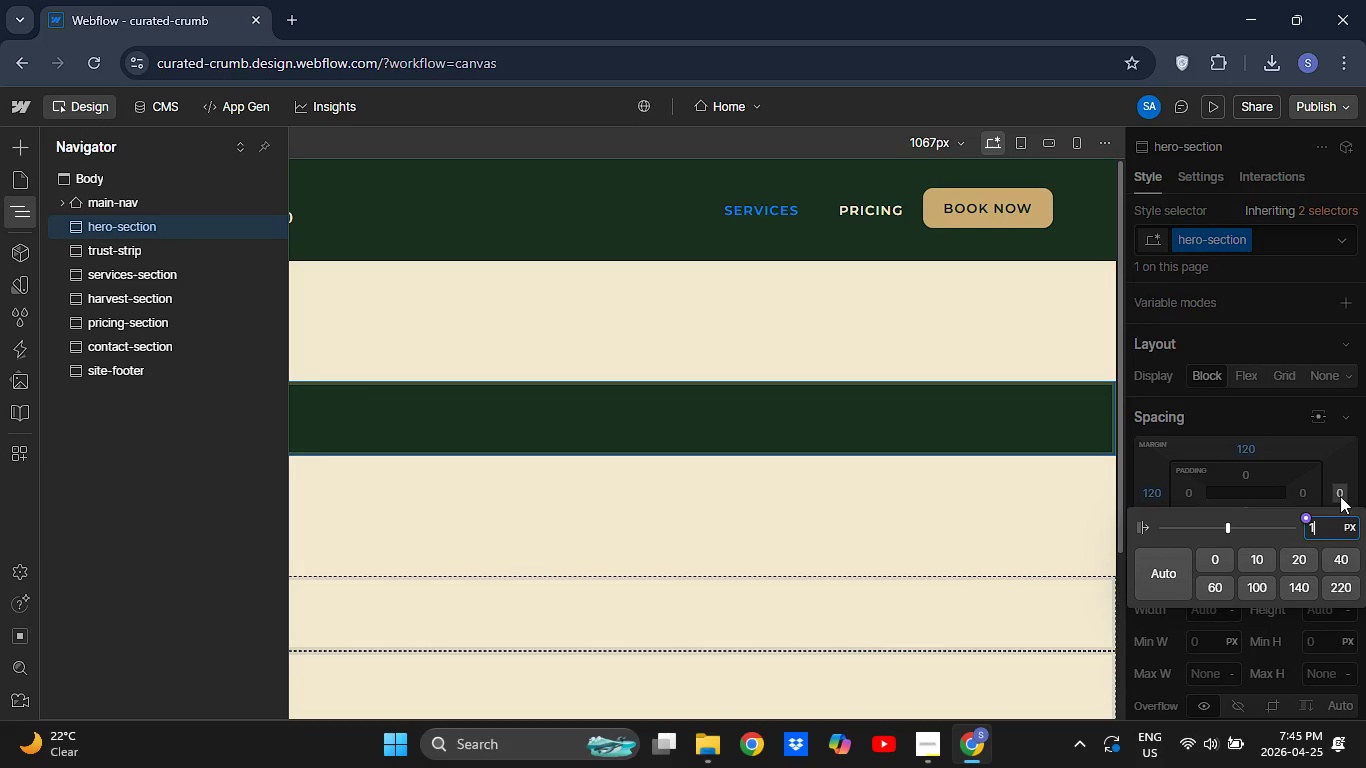 
type(120)
 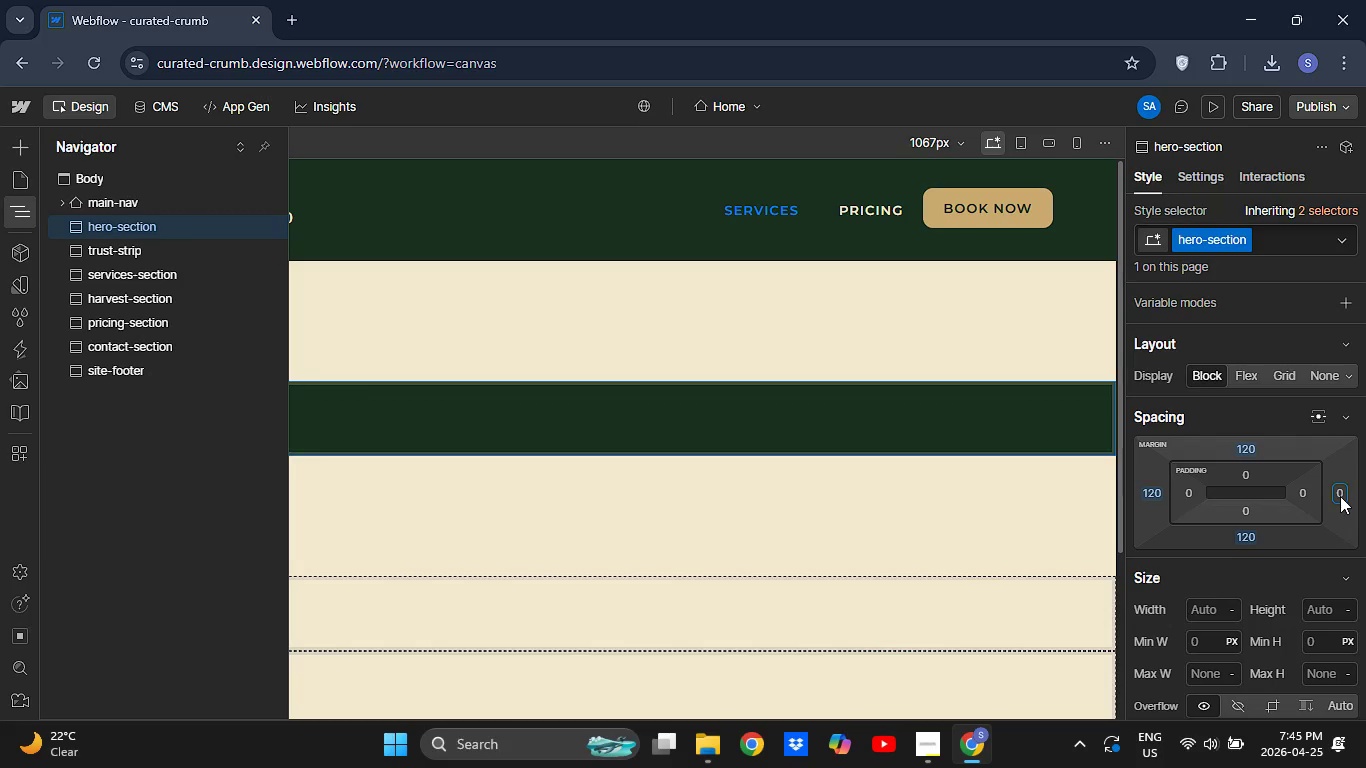 
key(Enter)
 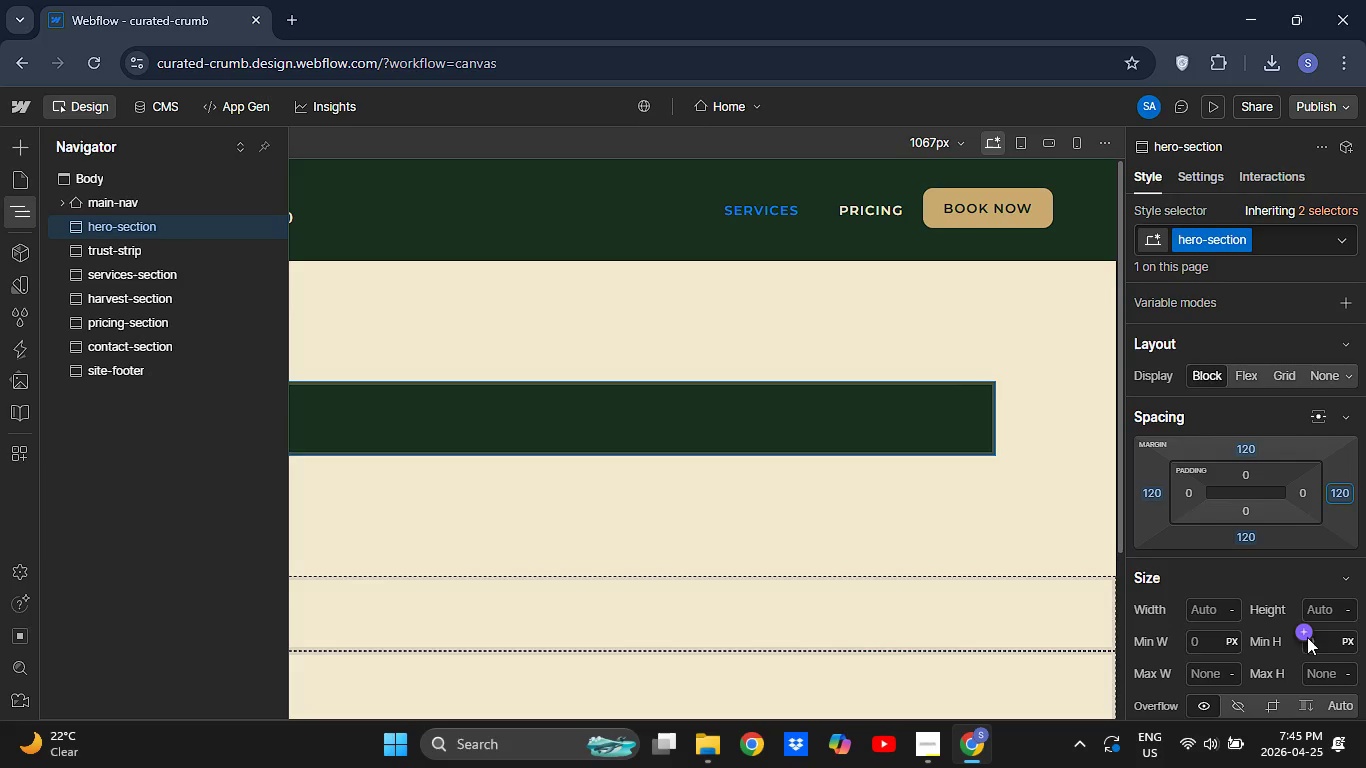 
wait(5.09)
 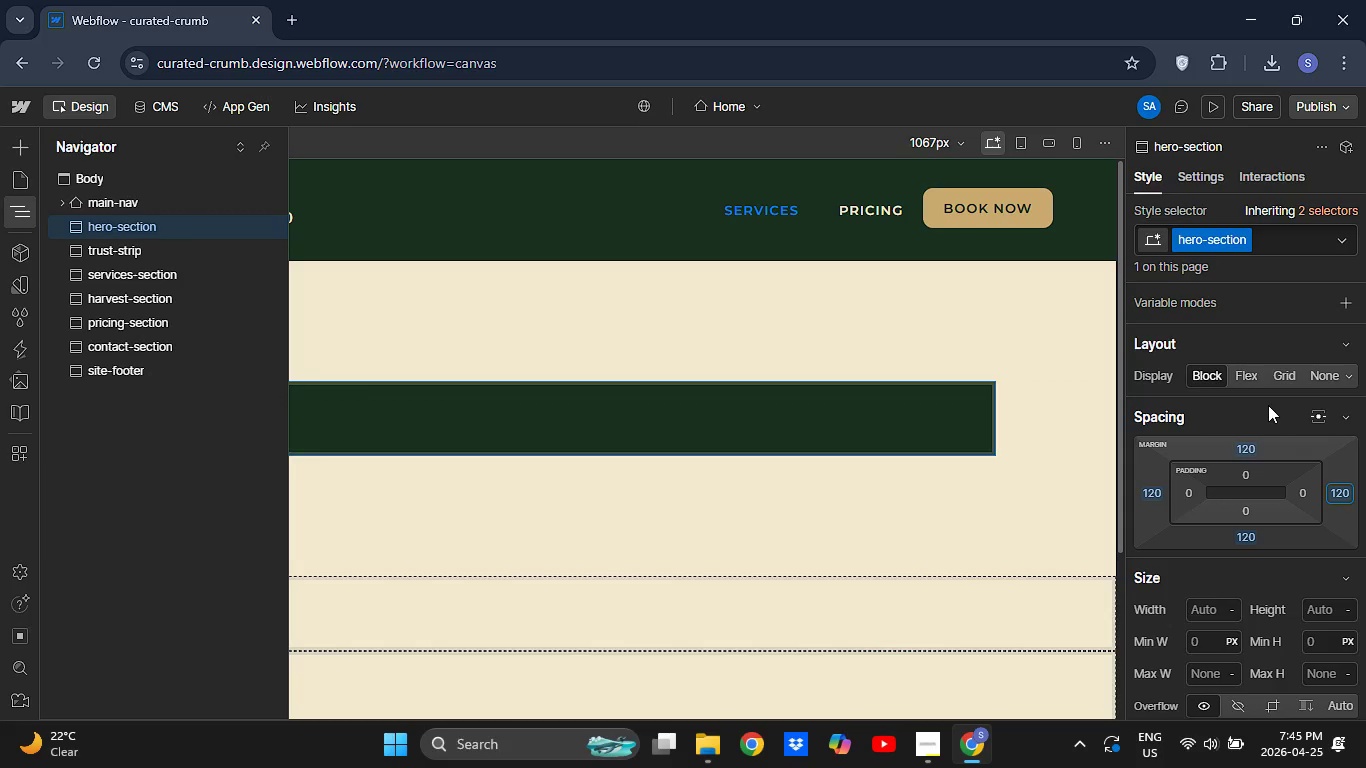 
left_click([1318, 635])
 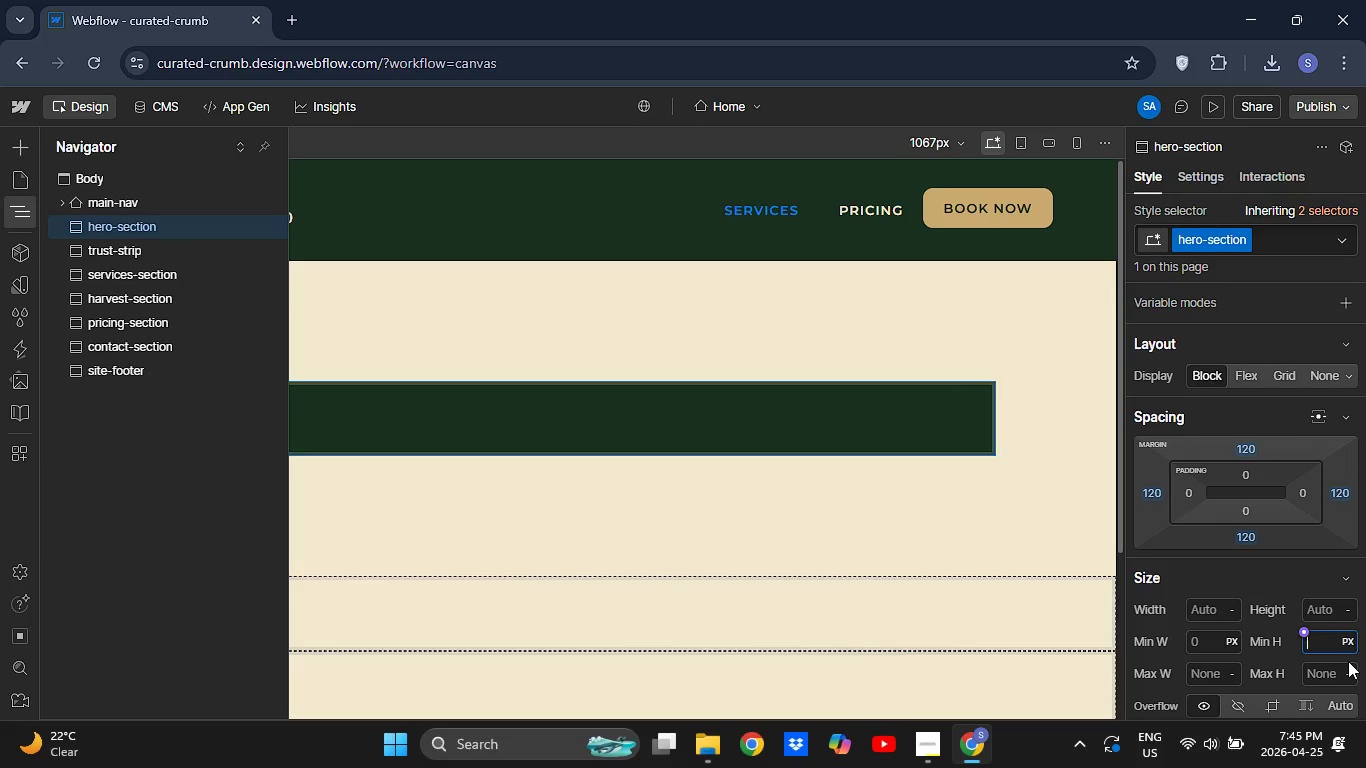 
type(90)
 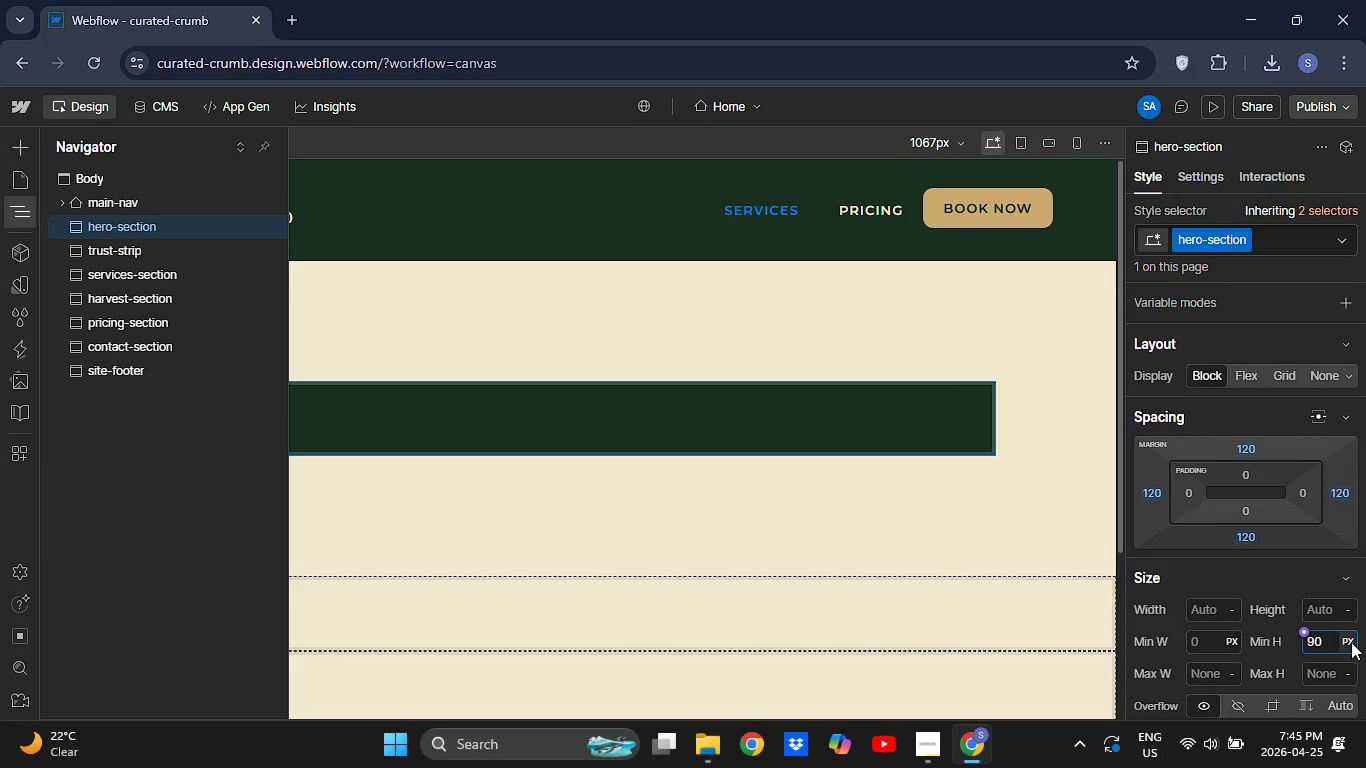 
left_click([1351, 642])
 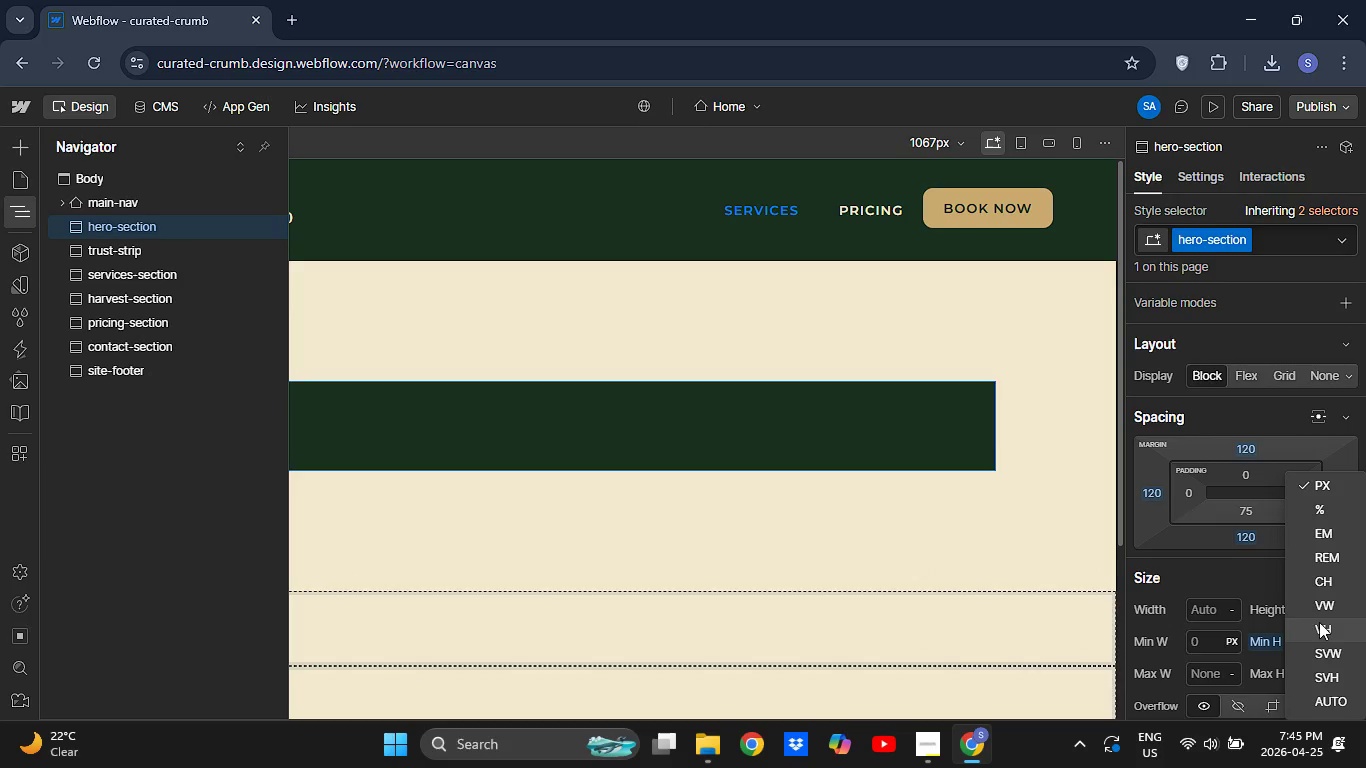 
mouse_move([1305, 642])
 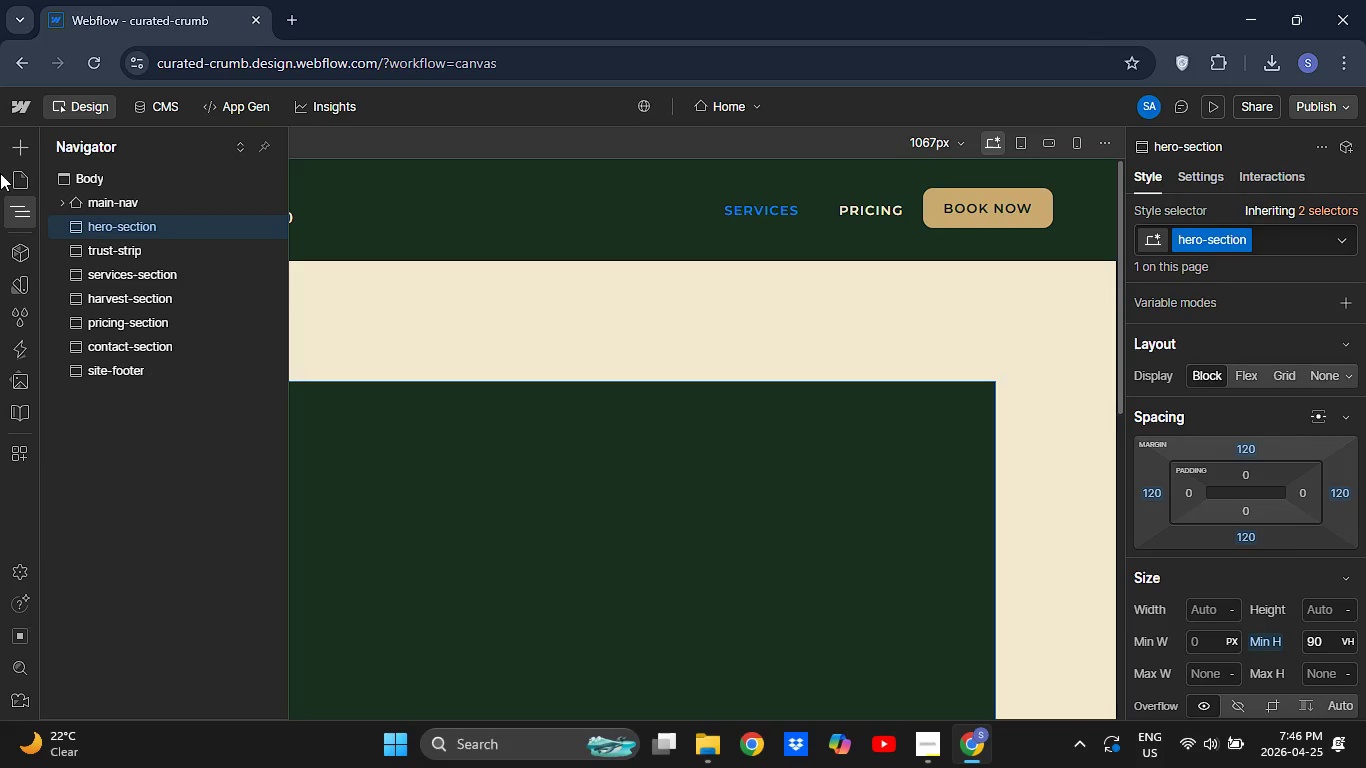 
mouse_move([71, 225])
 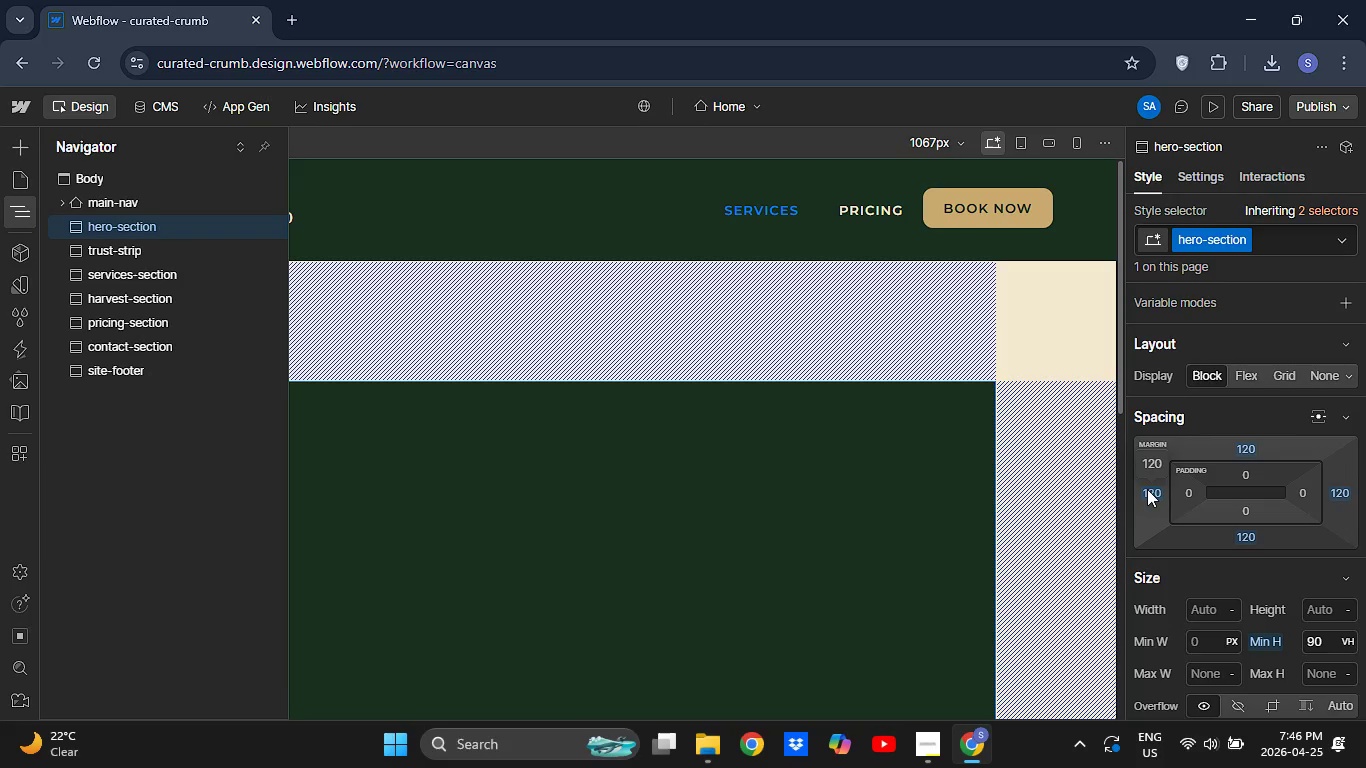 
left_click([1147, 489])
 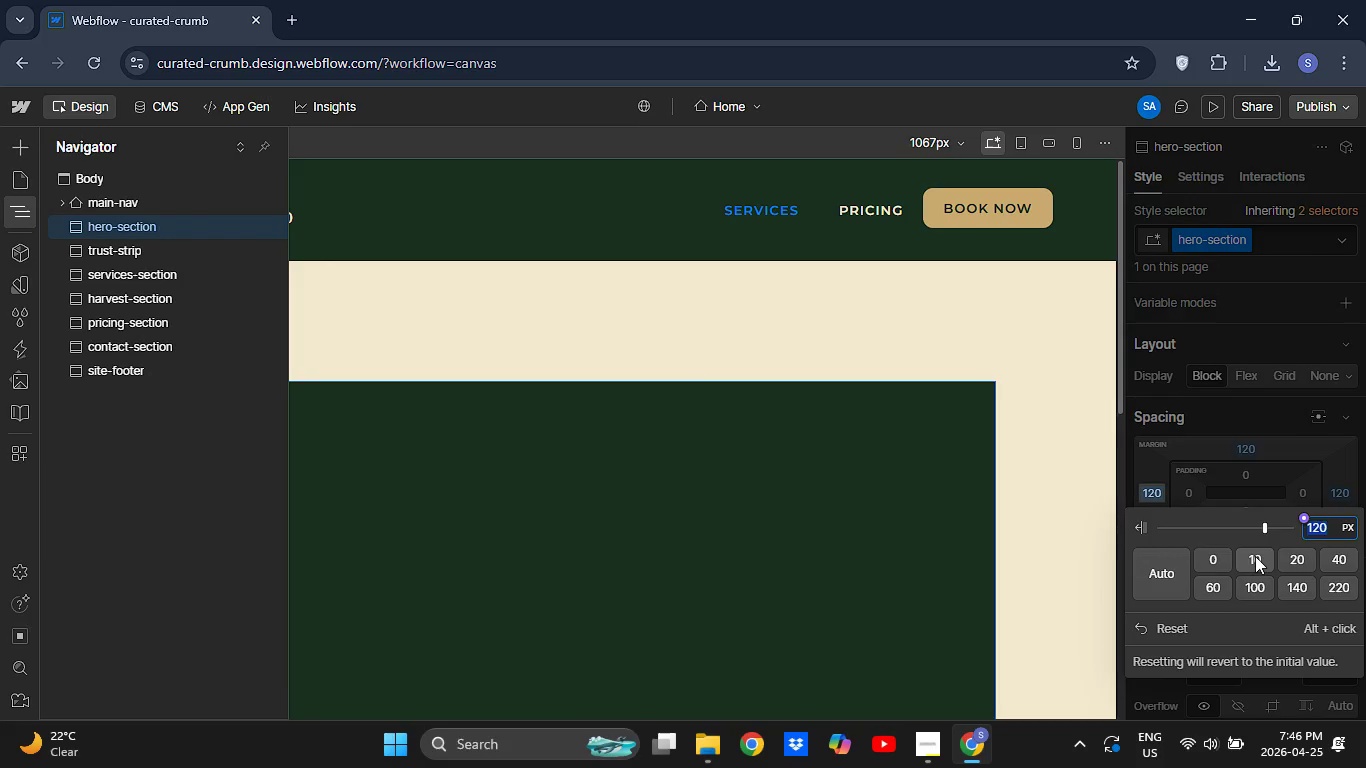 
key(Backspace)
type(40)
 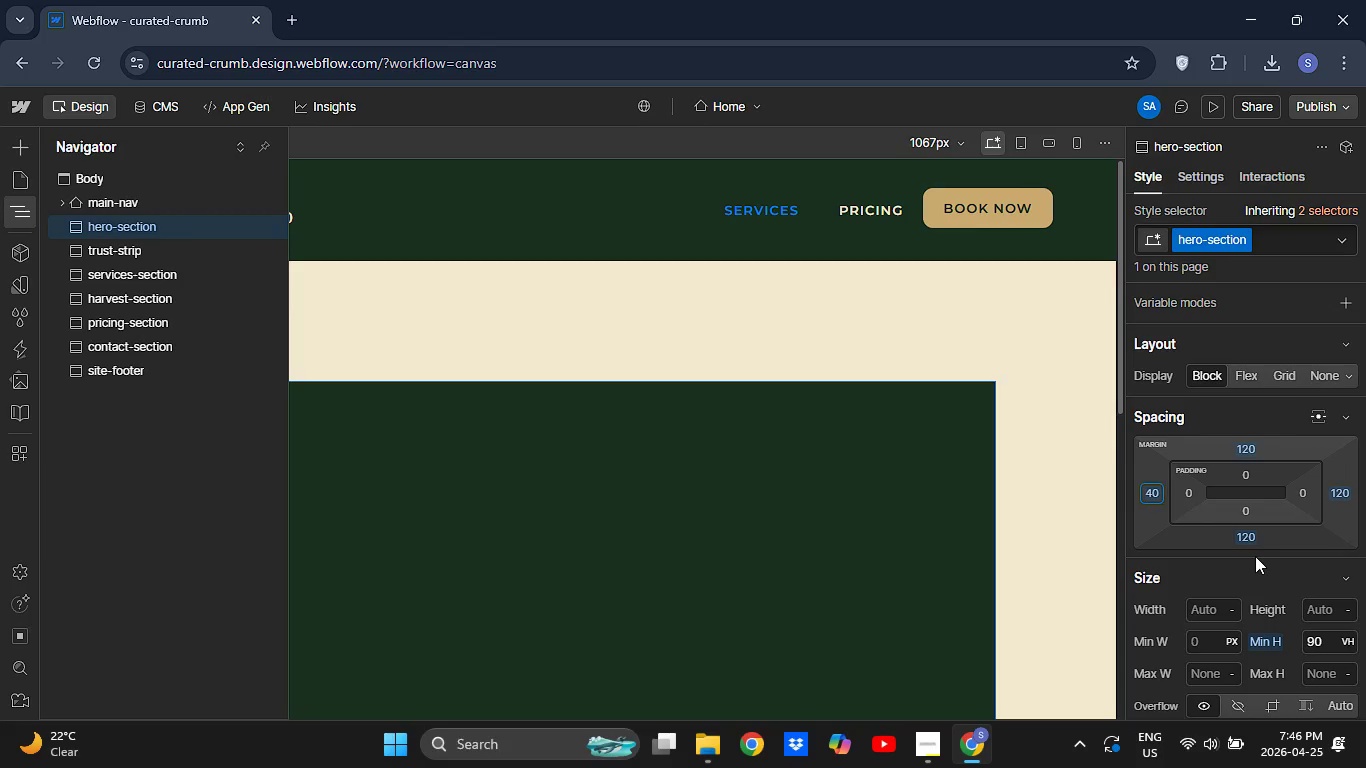 
key(Enter)
 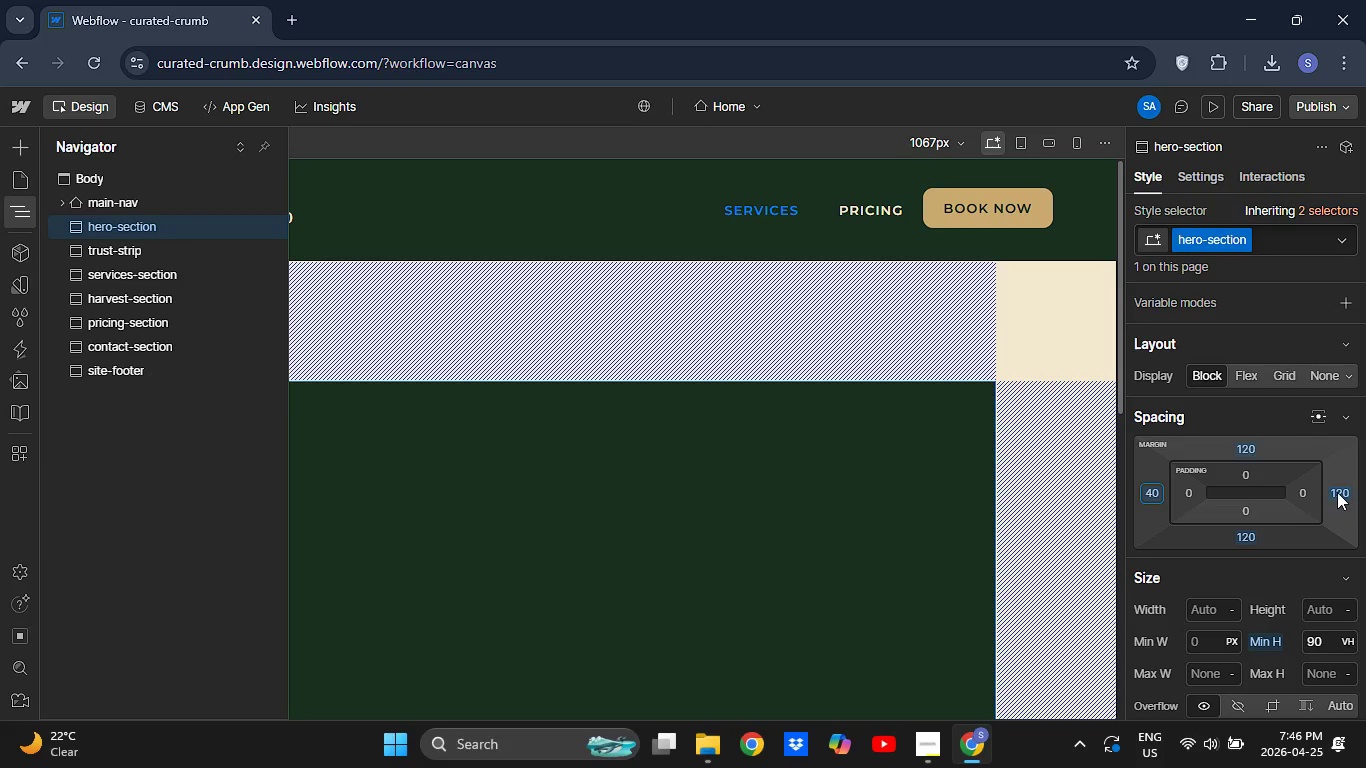 
left_click([1337, 491])
 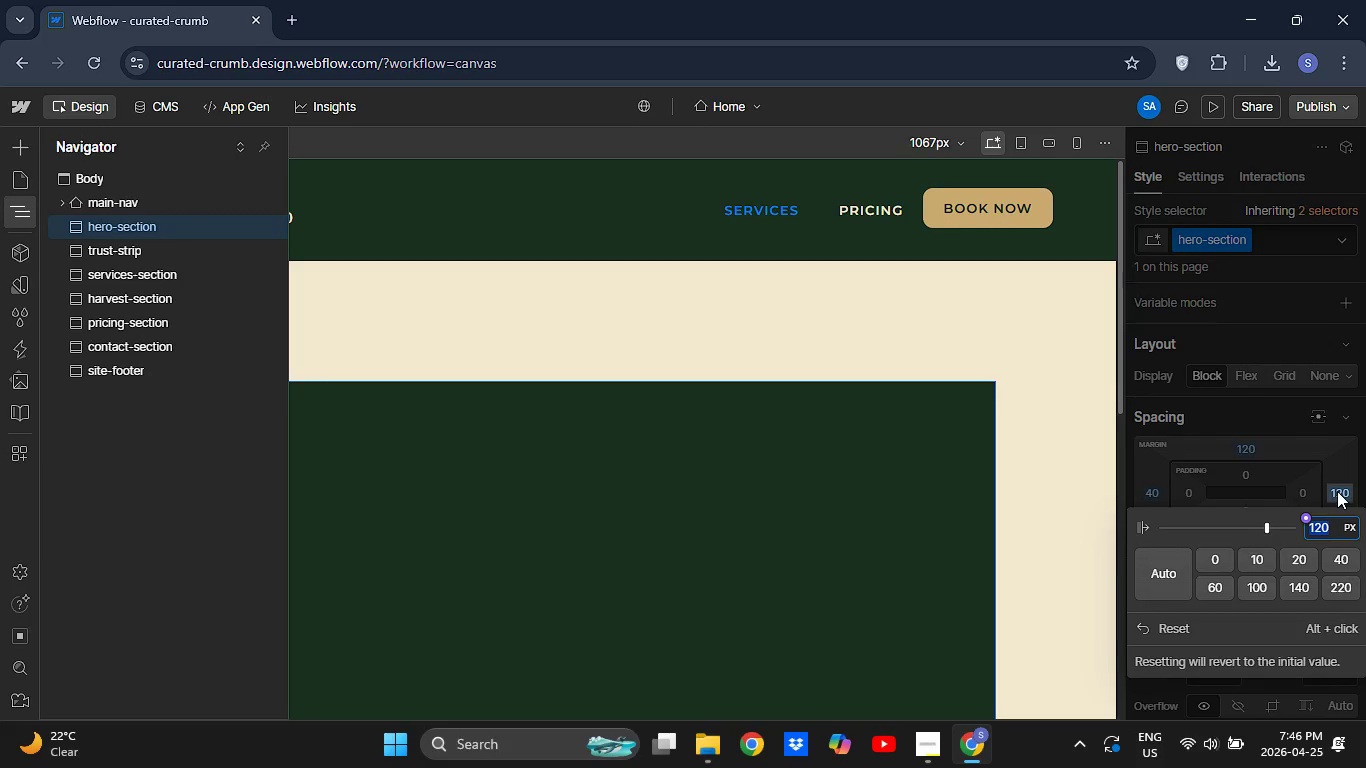 
key(Backspace)
type(40)
 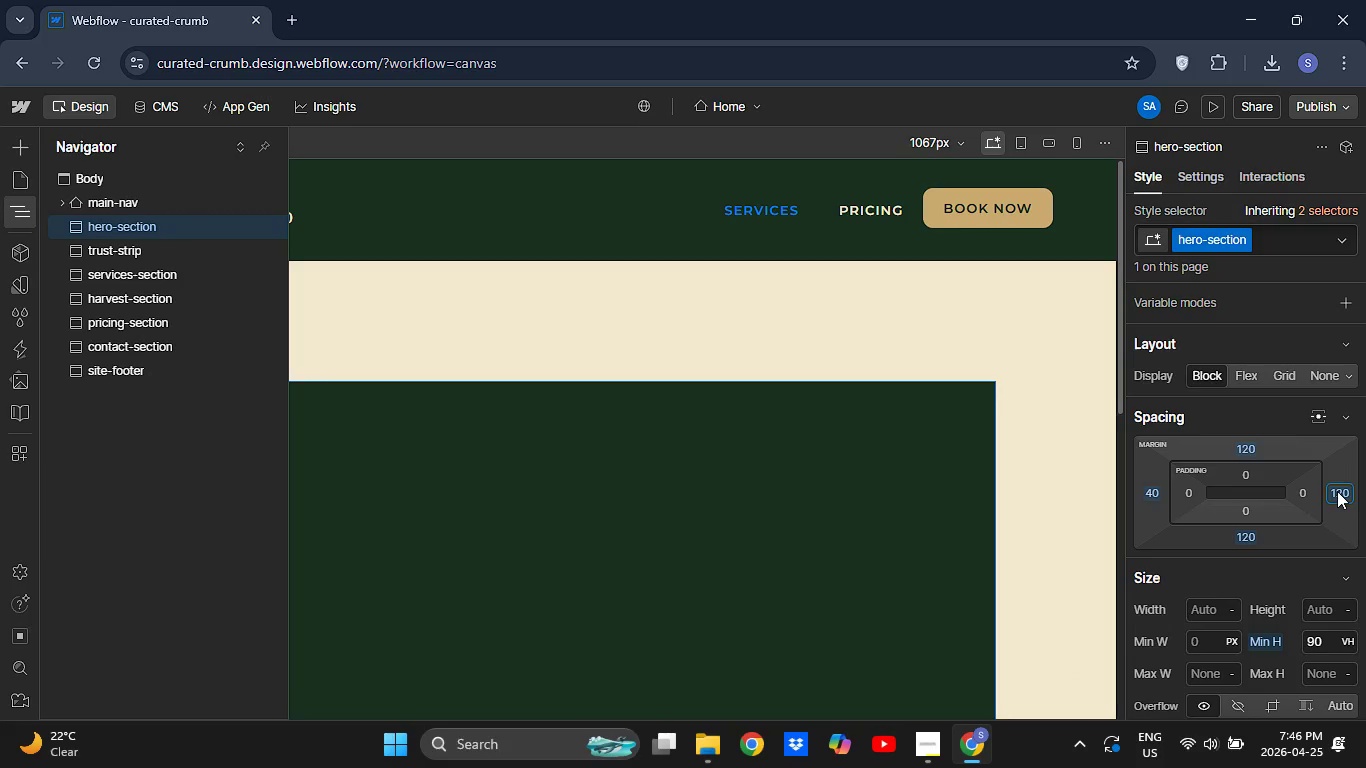 
key(Enter)
 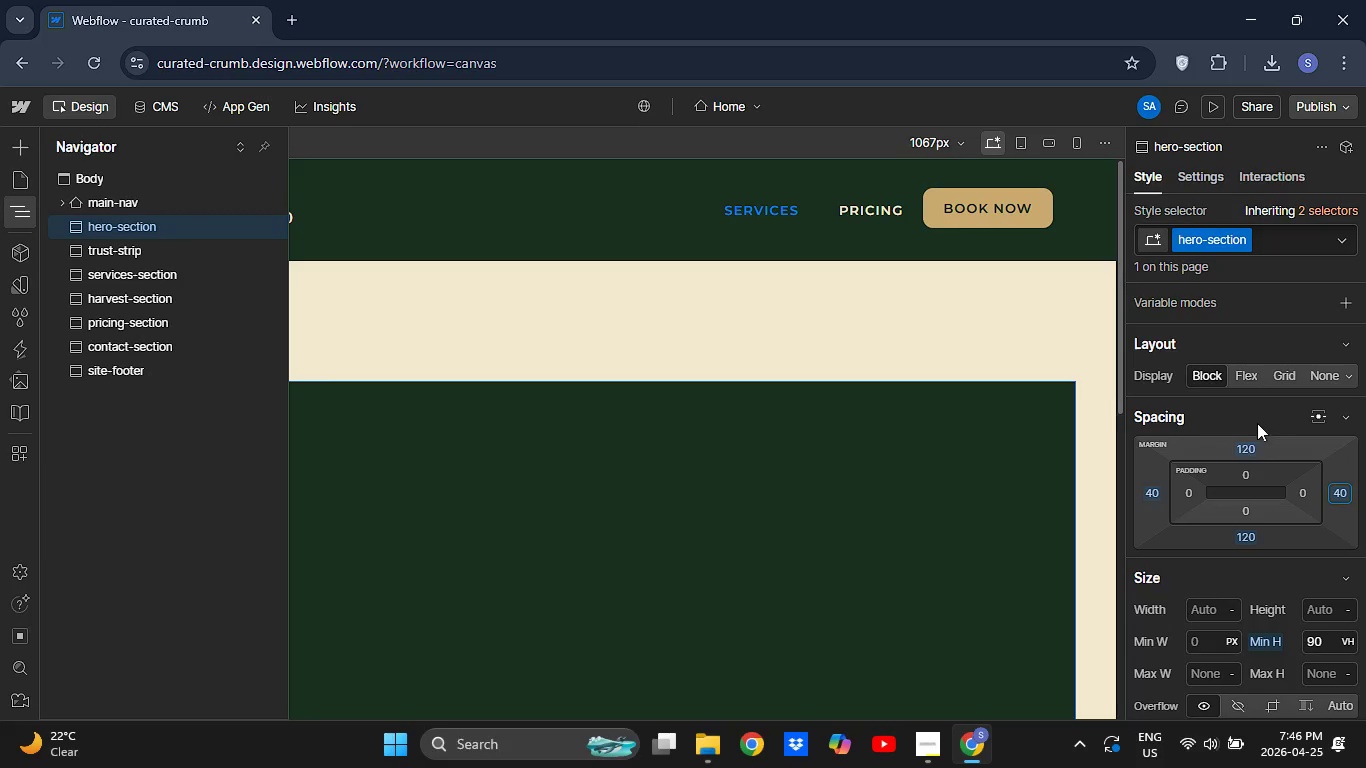 
mouse_move([1182, 463])
 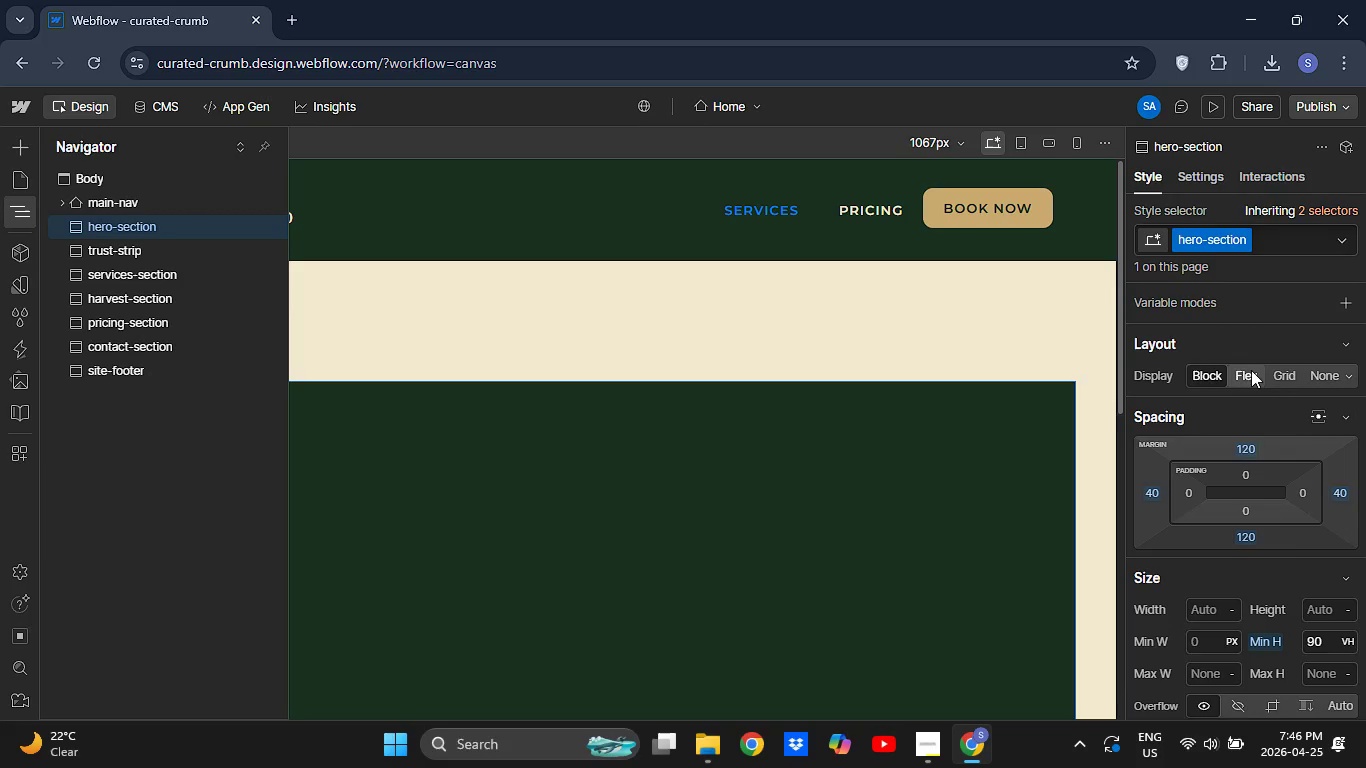 
left_click([1251, 370])
 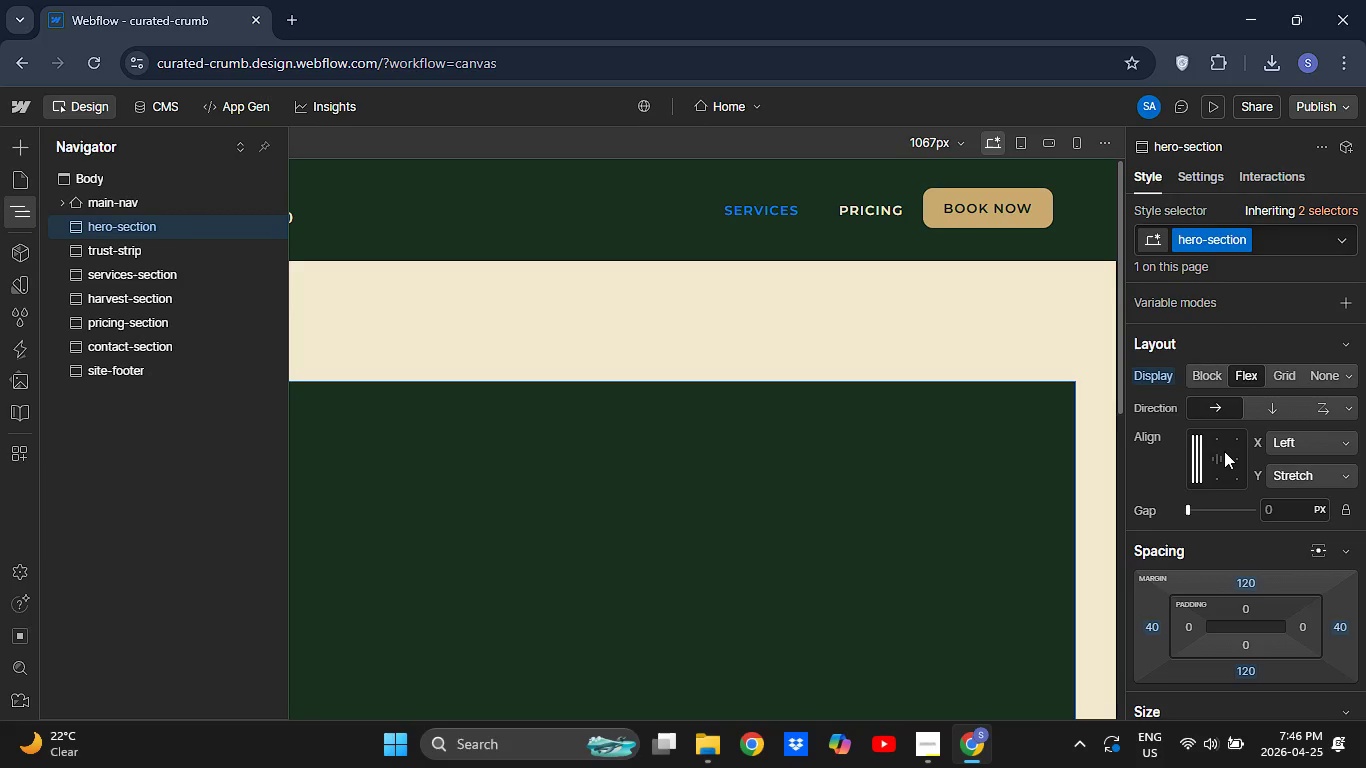 
left_click([1224, 451])
 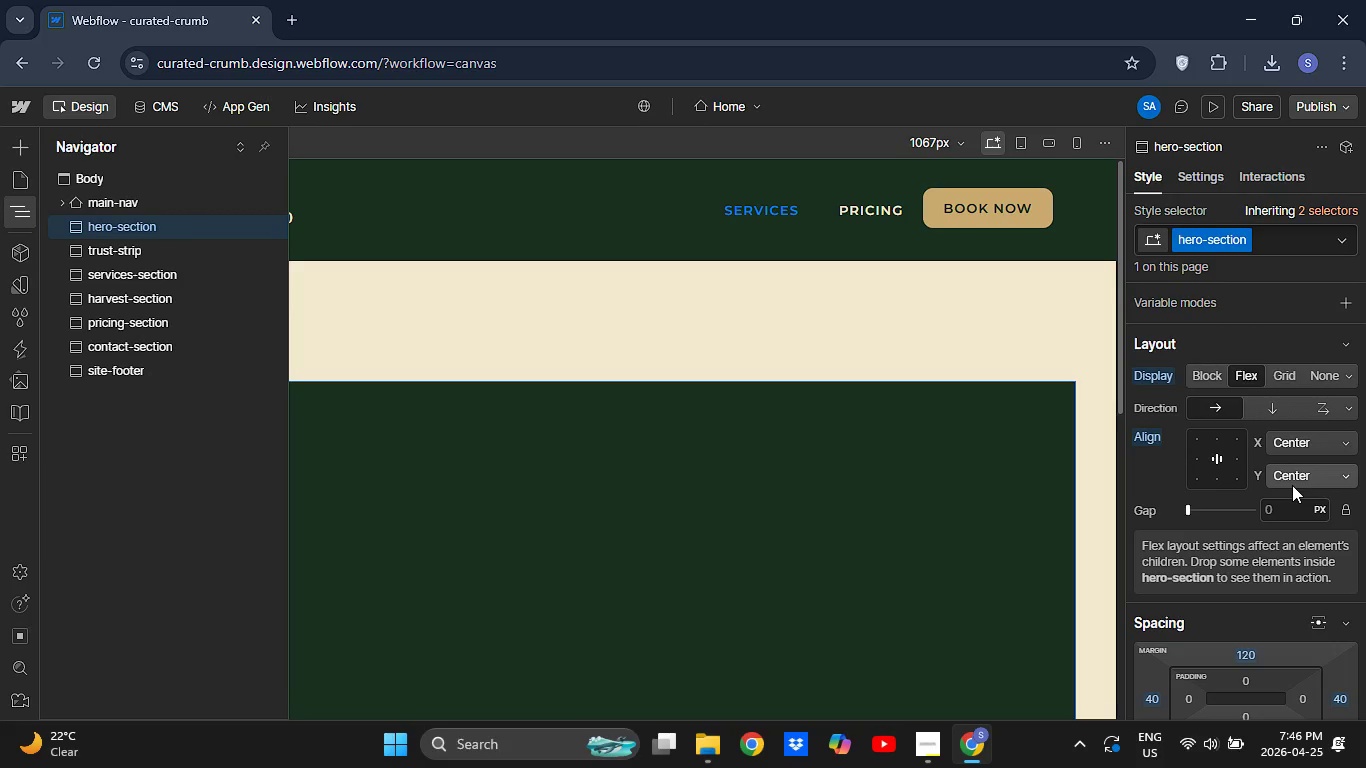 
wait(7.75)
 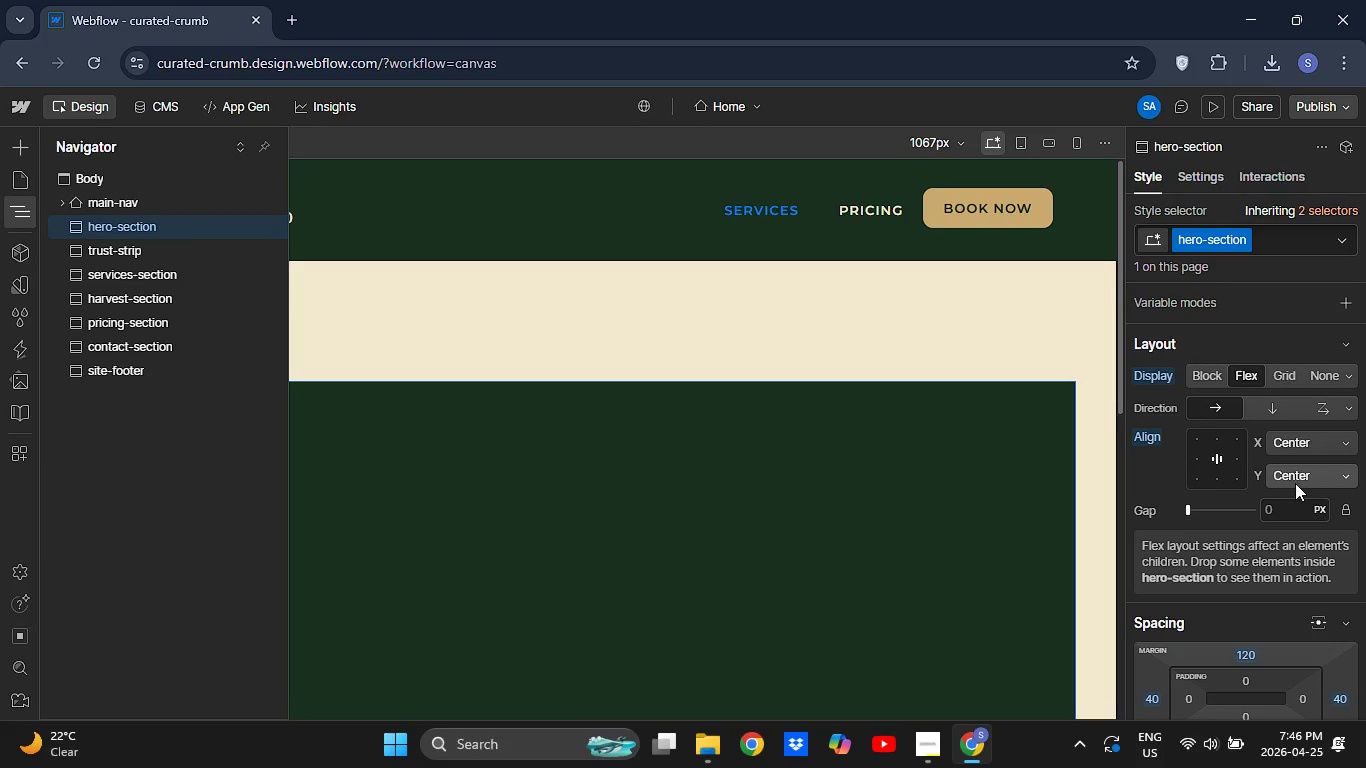 
scroll: coordinate [1243, 585], scroll_direction: down, amount: 4.0
 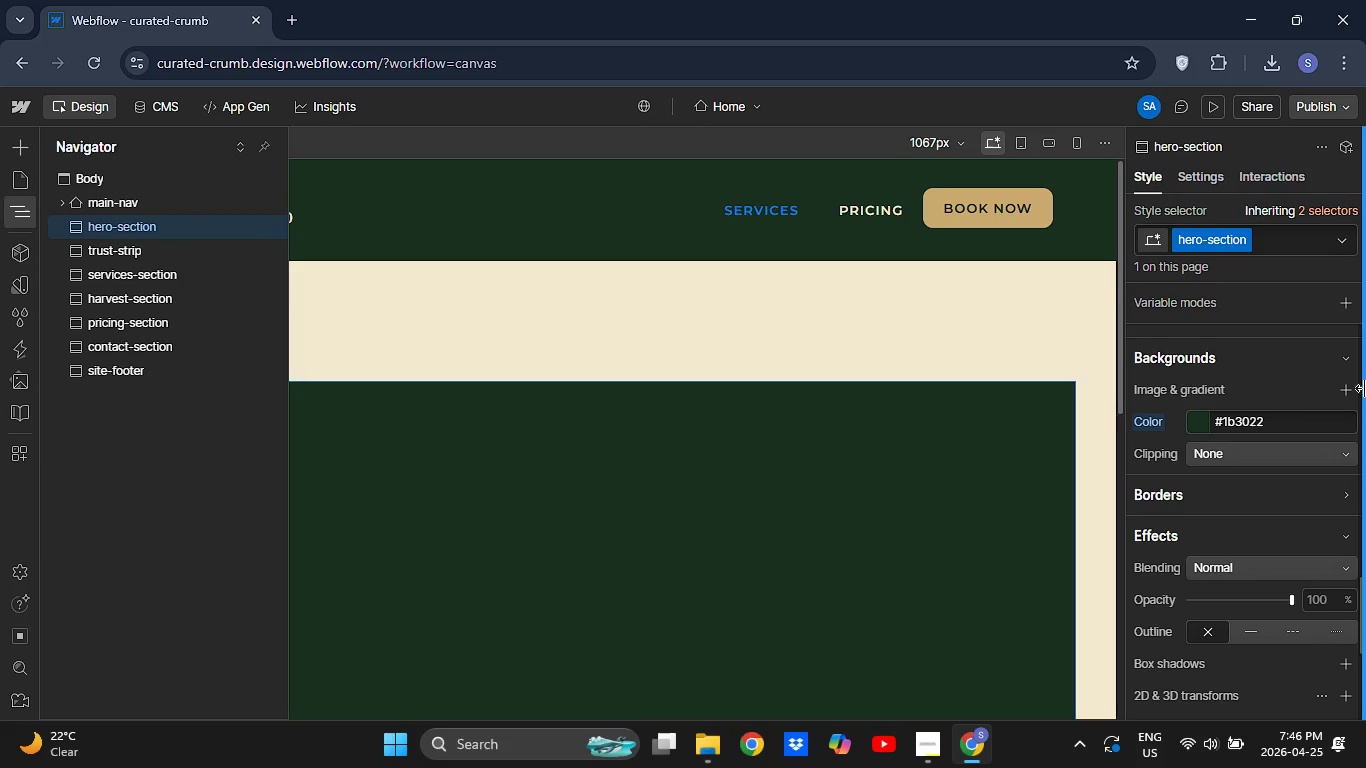 
left_click([1354, 392])
 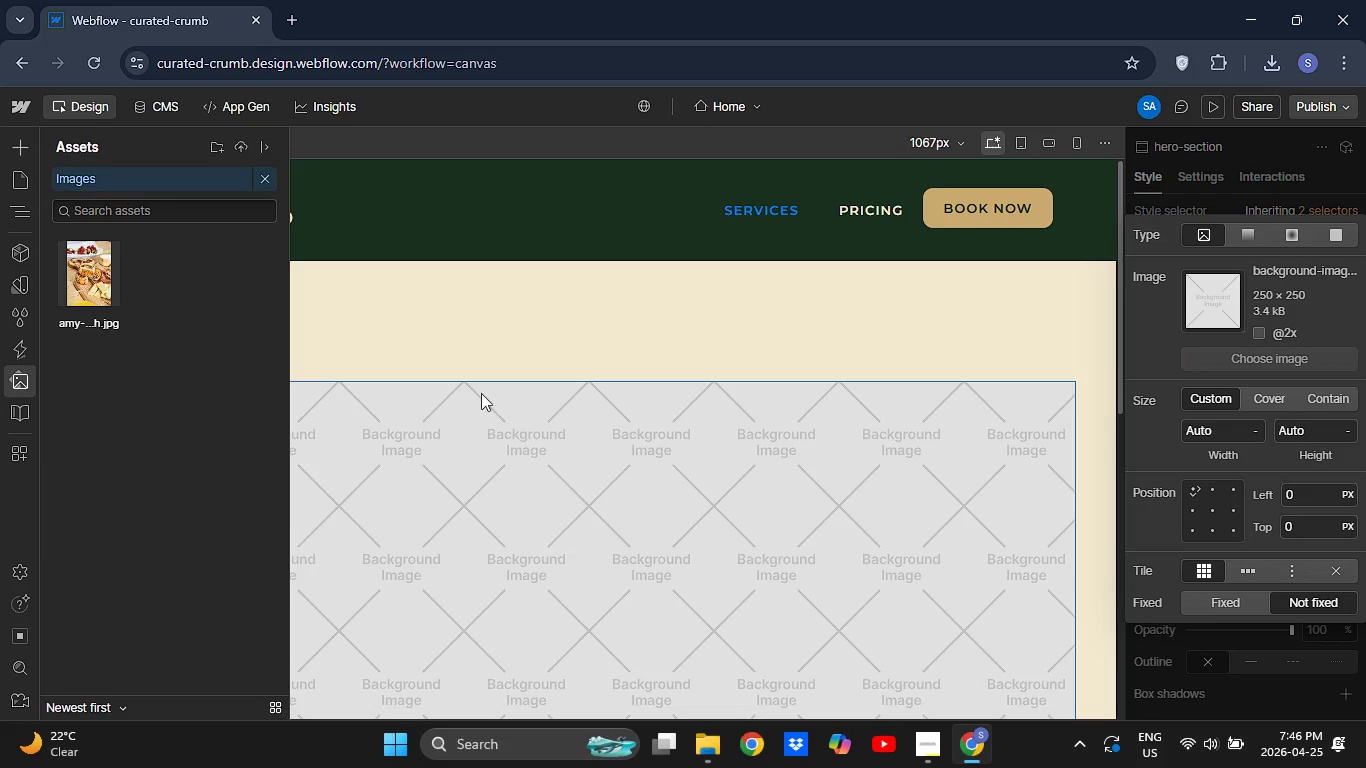 
wait(6.95)
 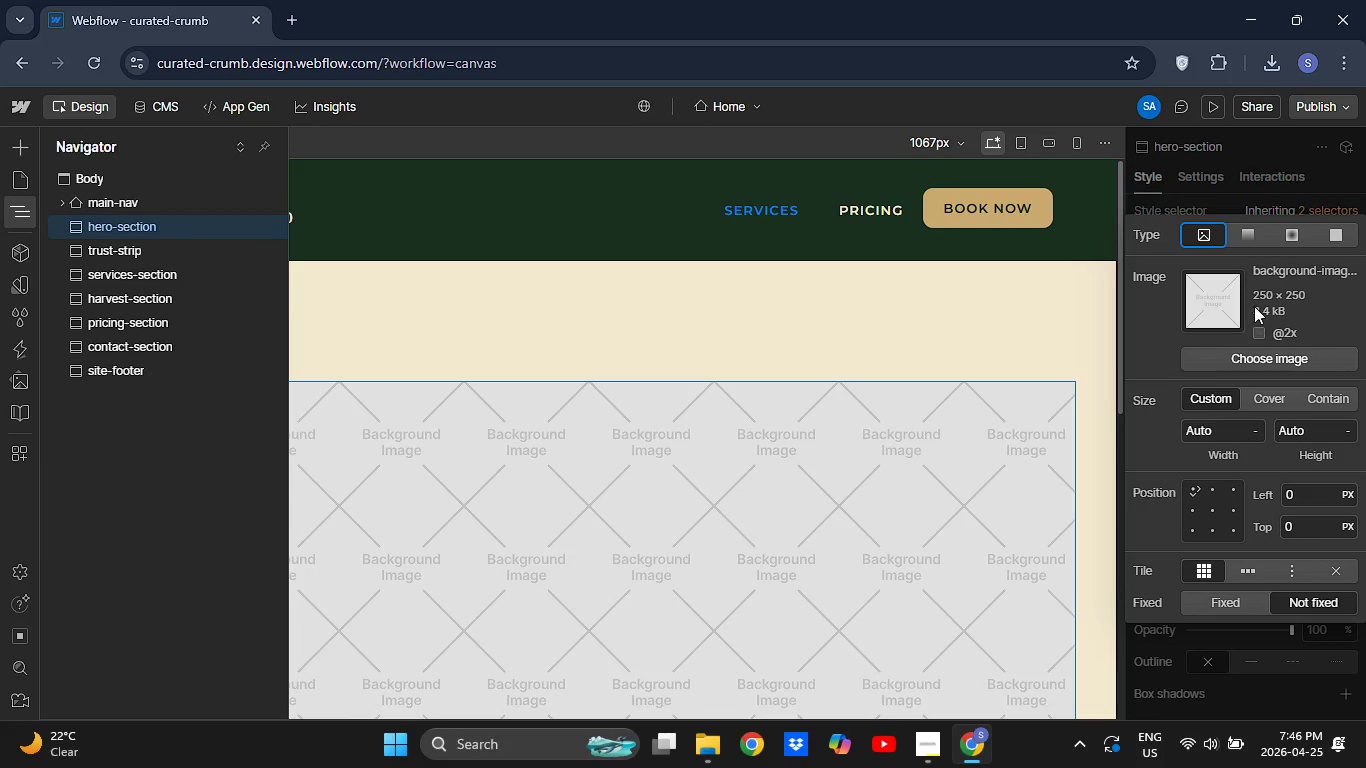 
left_click([110, 288])
 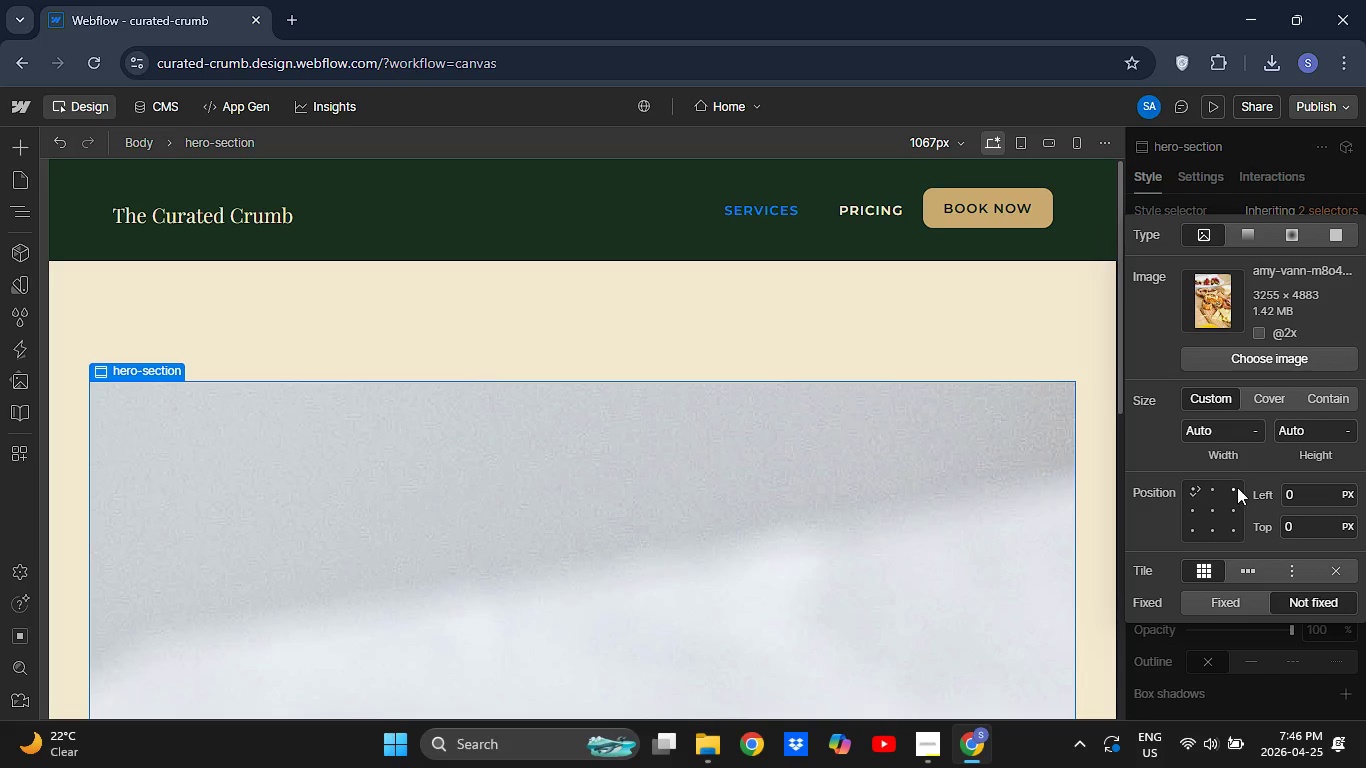 
wait(10.86)
 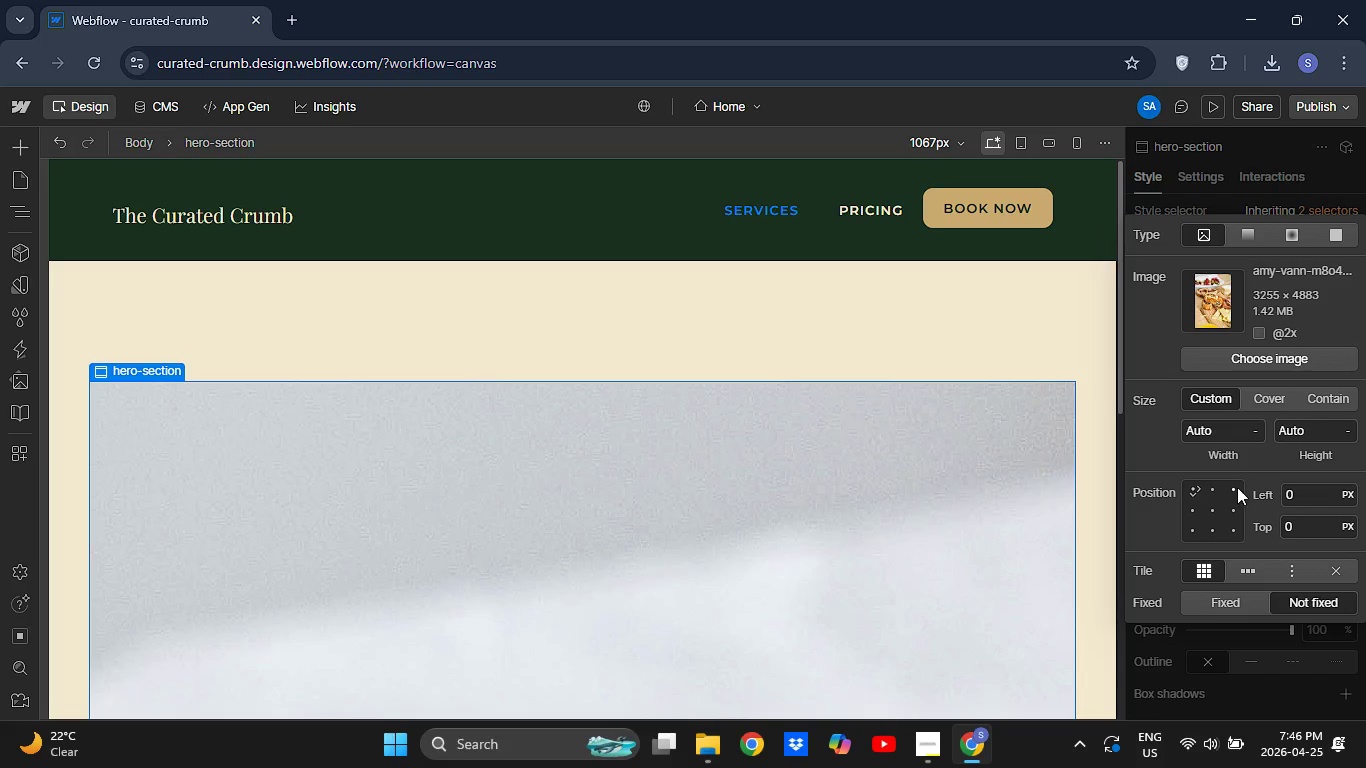 
left_click([1266, 398])
 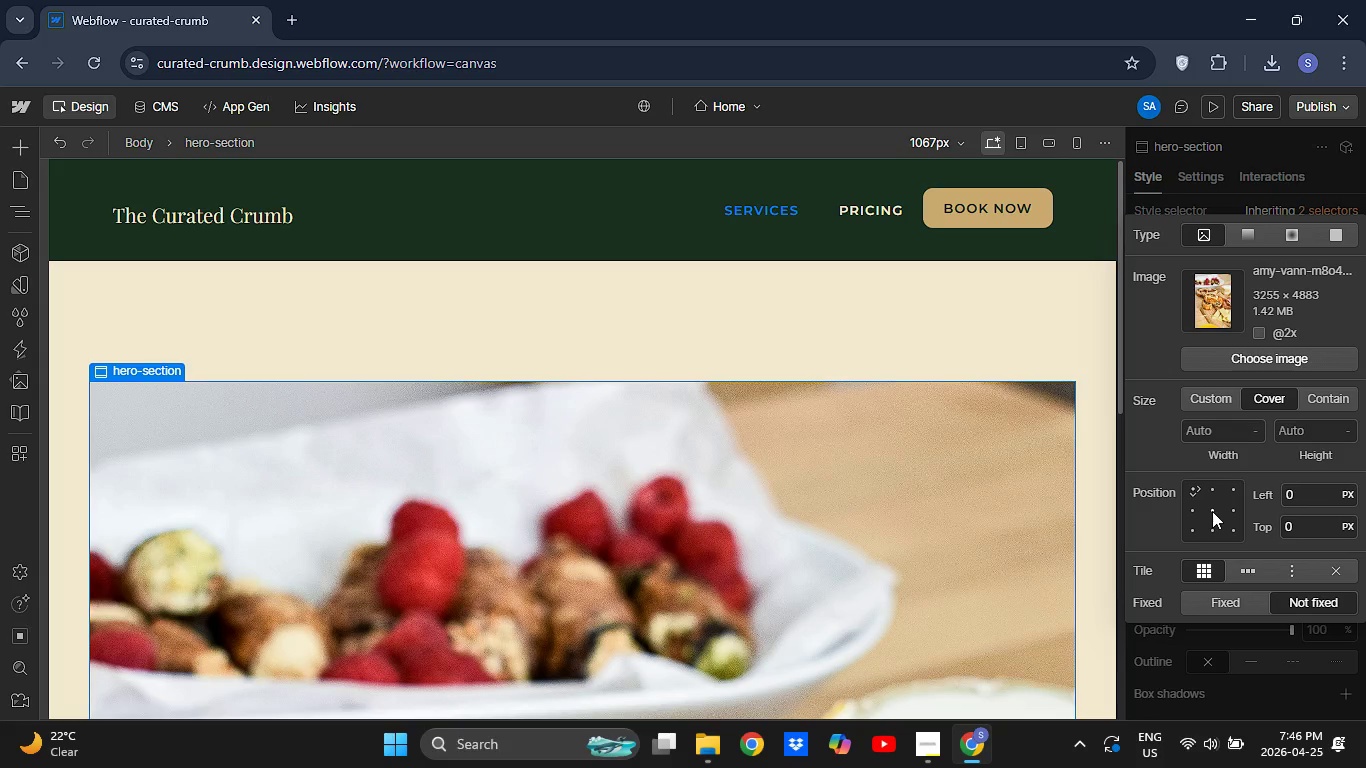 
left_click([1212, 511])
 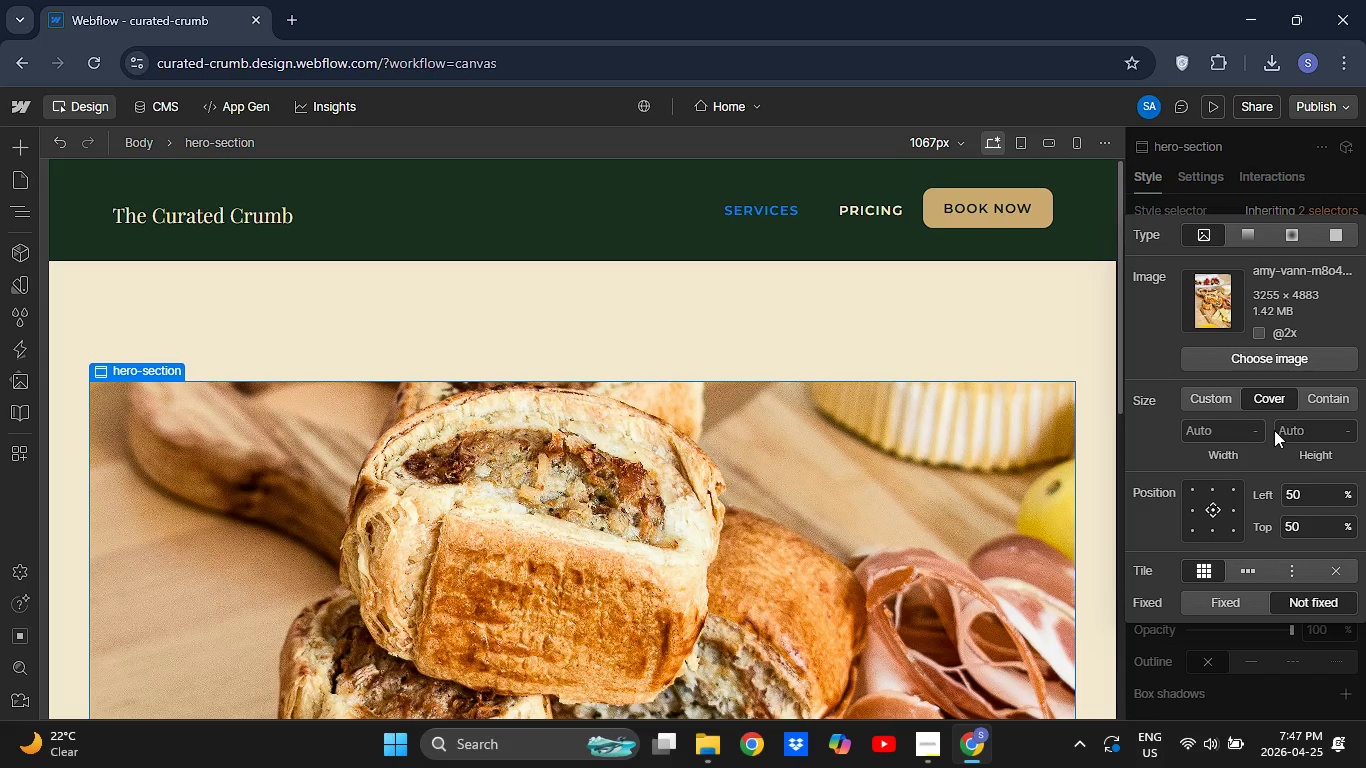 
wait(12.44)
 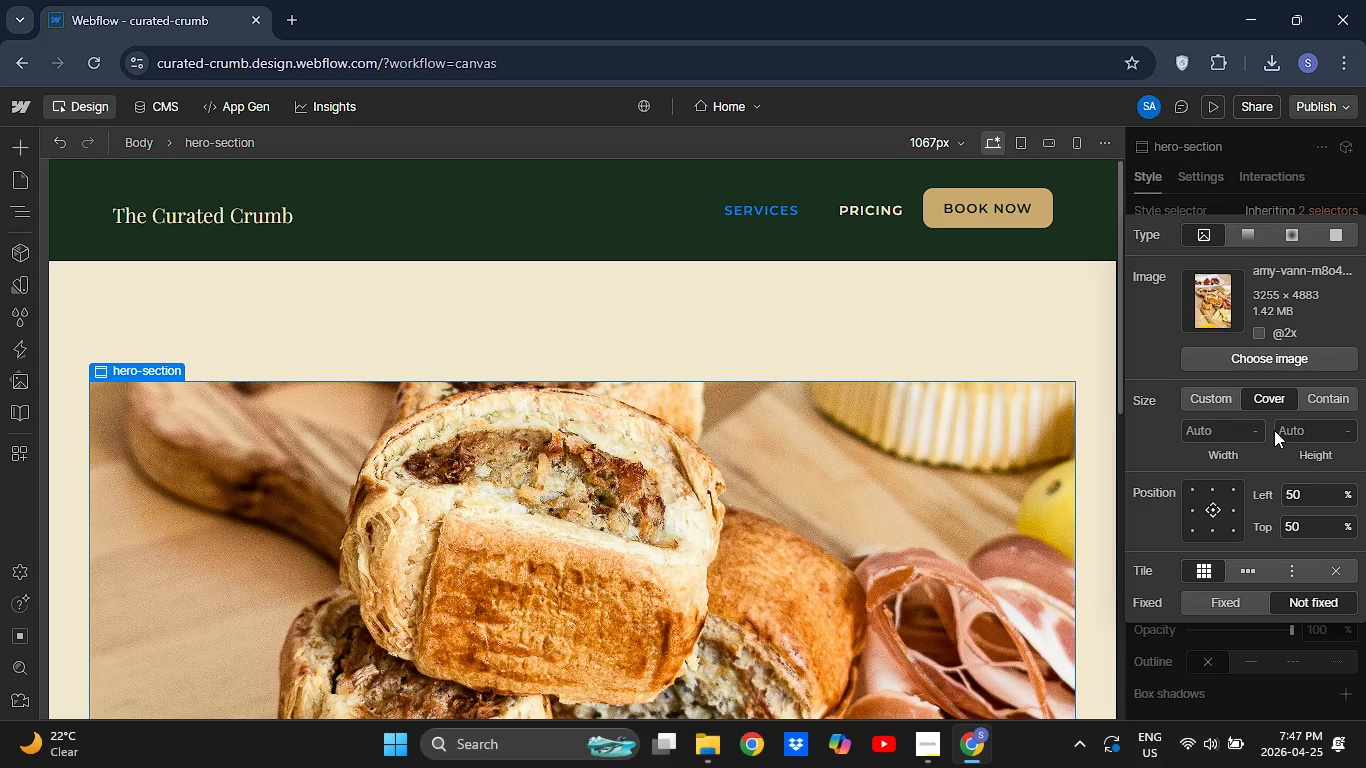 
left_click([1249, 630])
 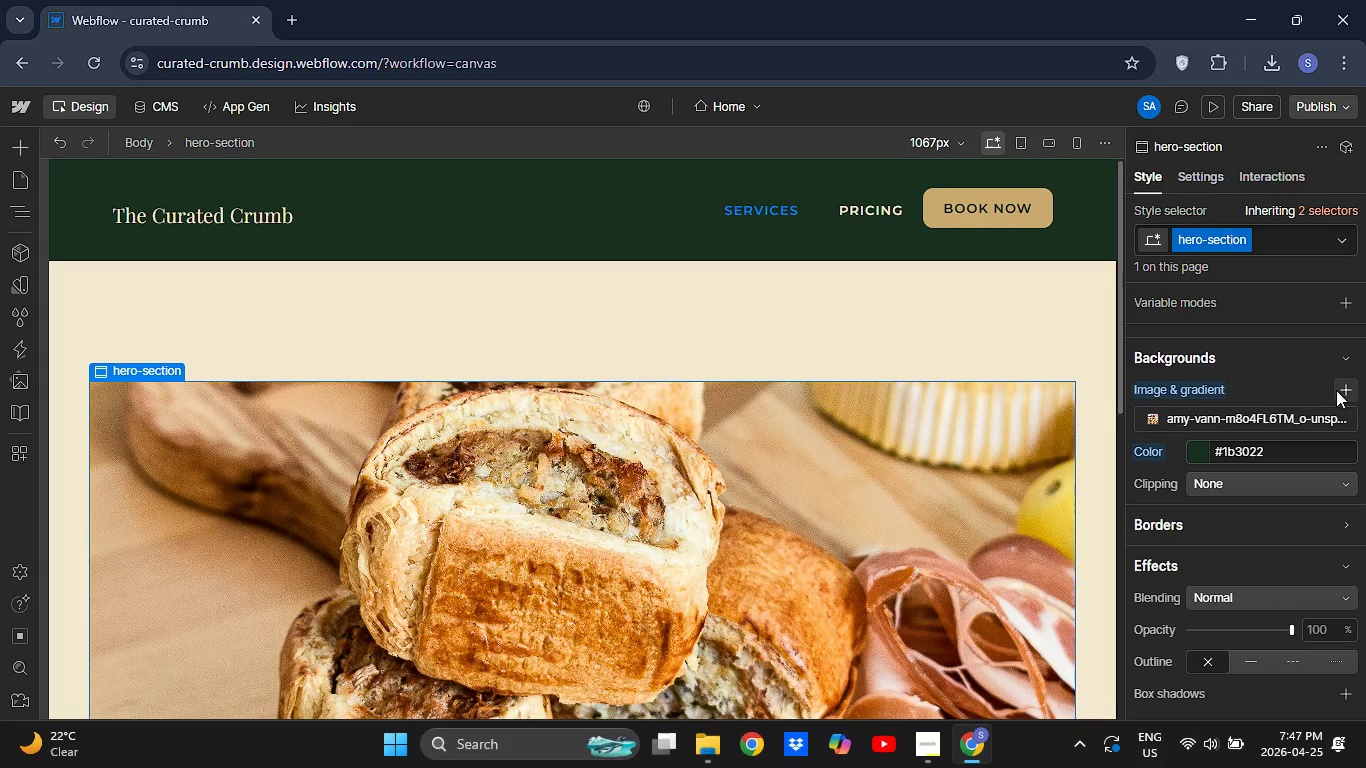 
left_click([1341, 388])
 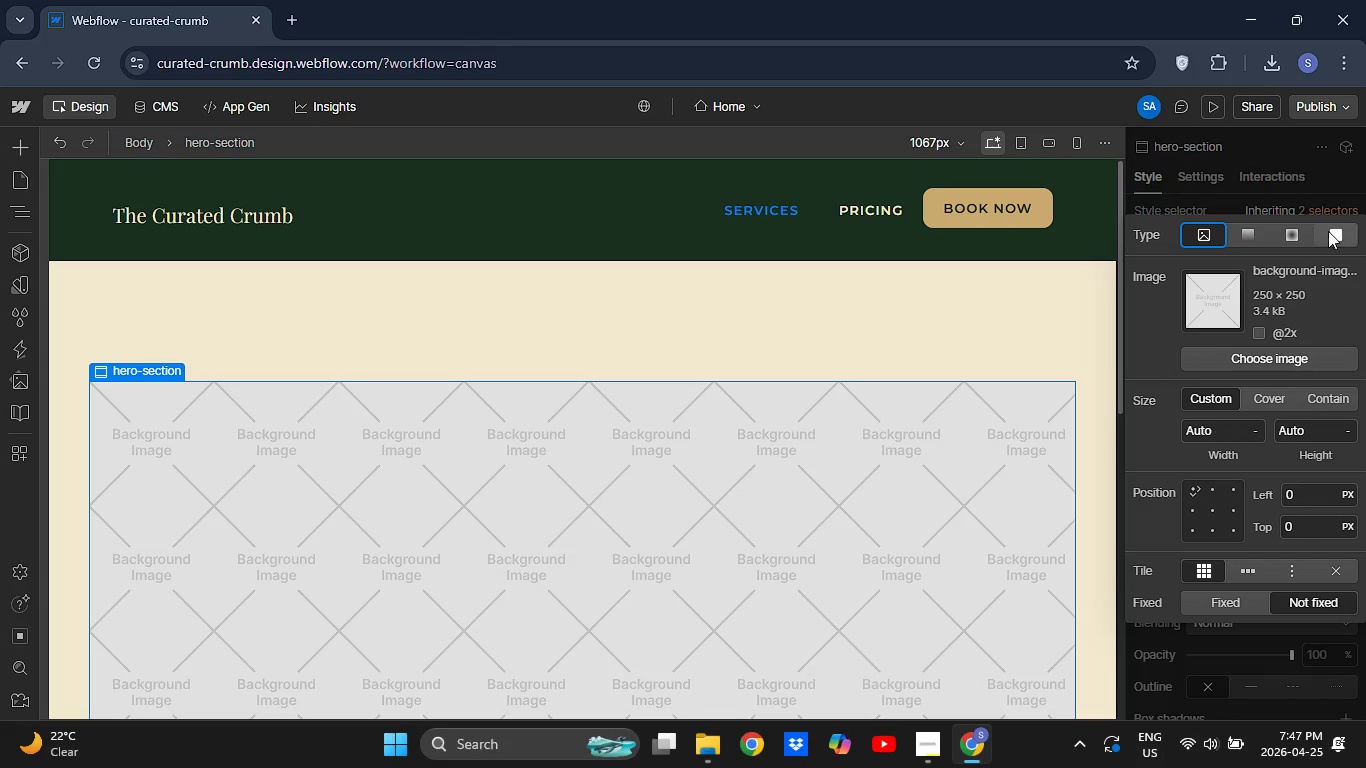 
left_click([1328, 231])
 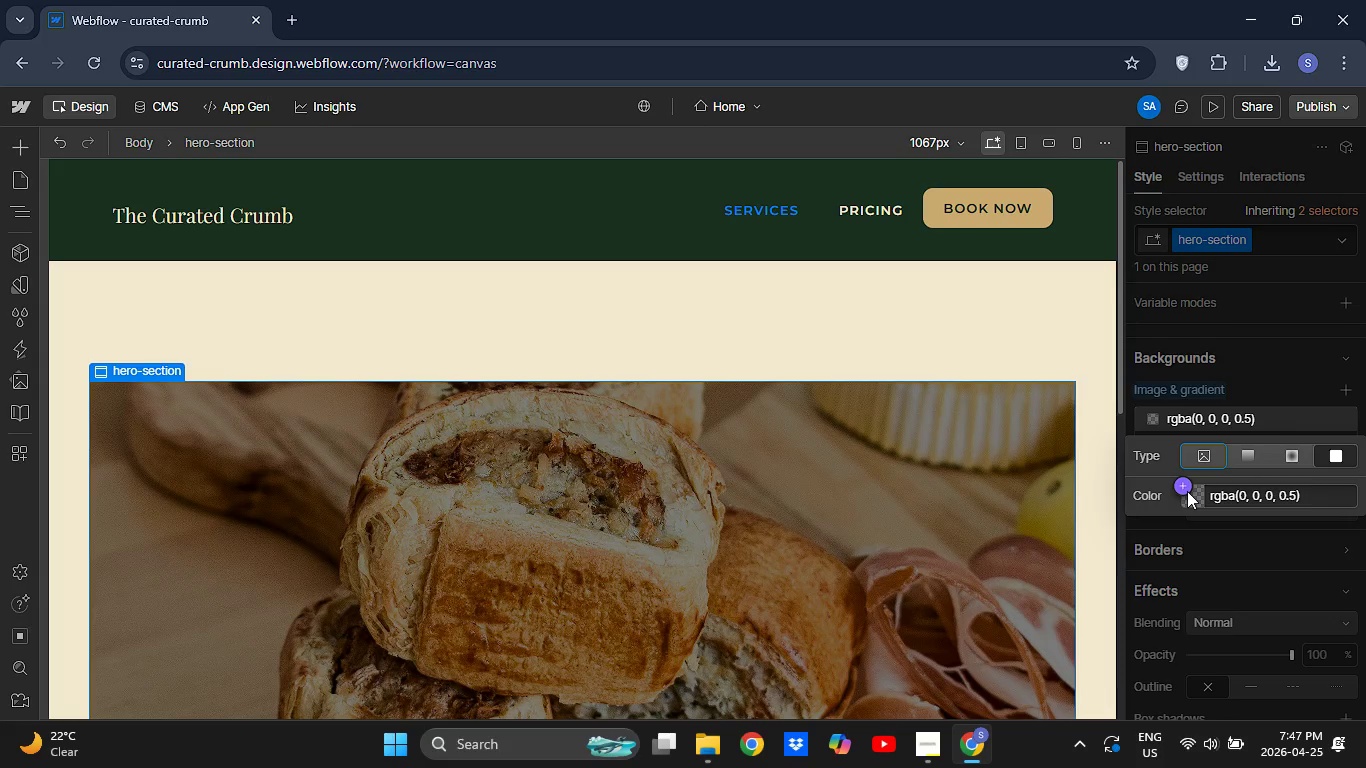 
wait(5.11)
 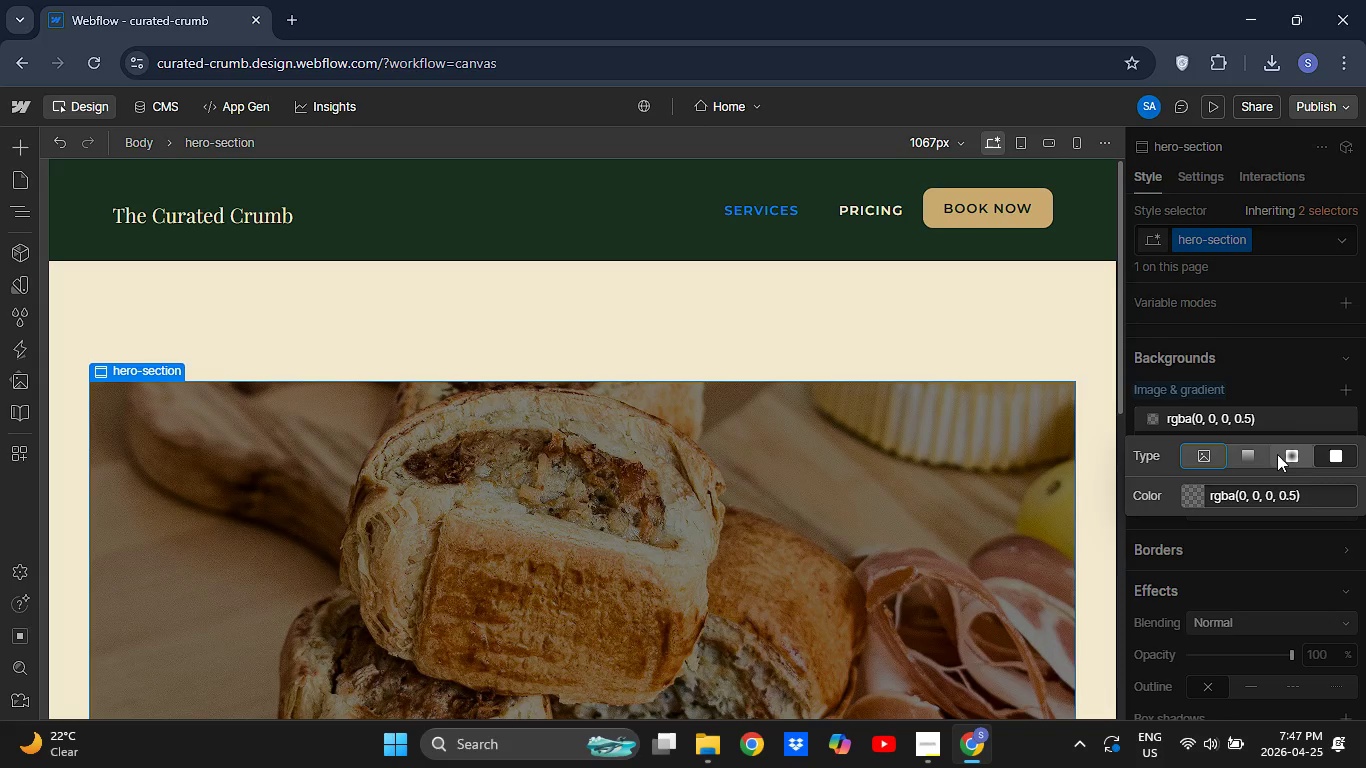 
left_click([1193, 492])
 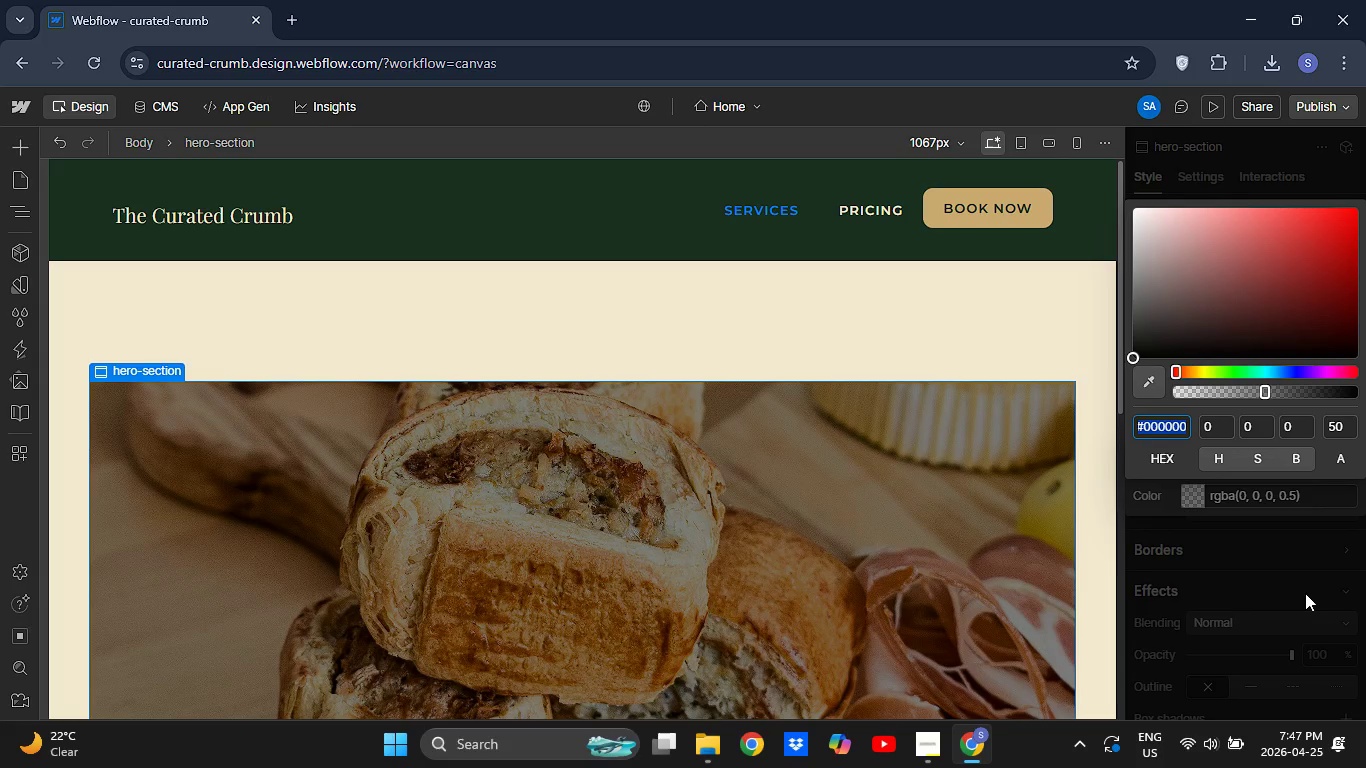 
key(Backspace)
 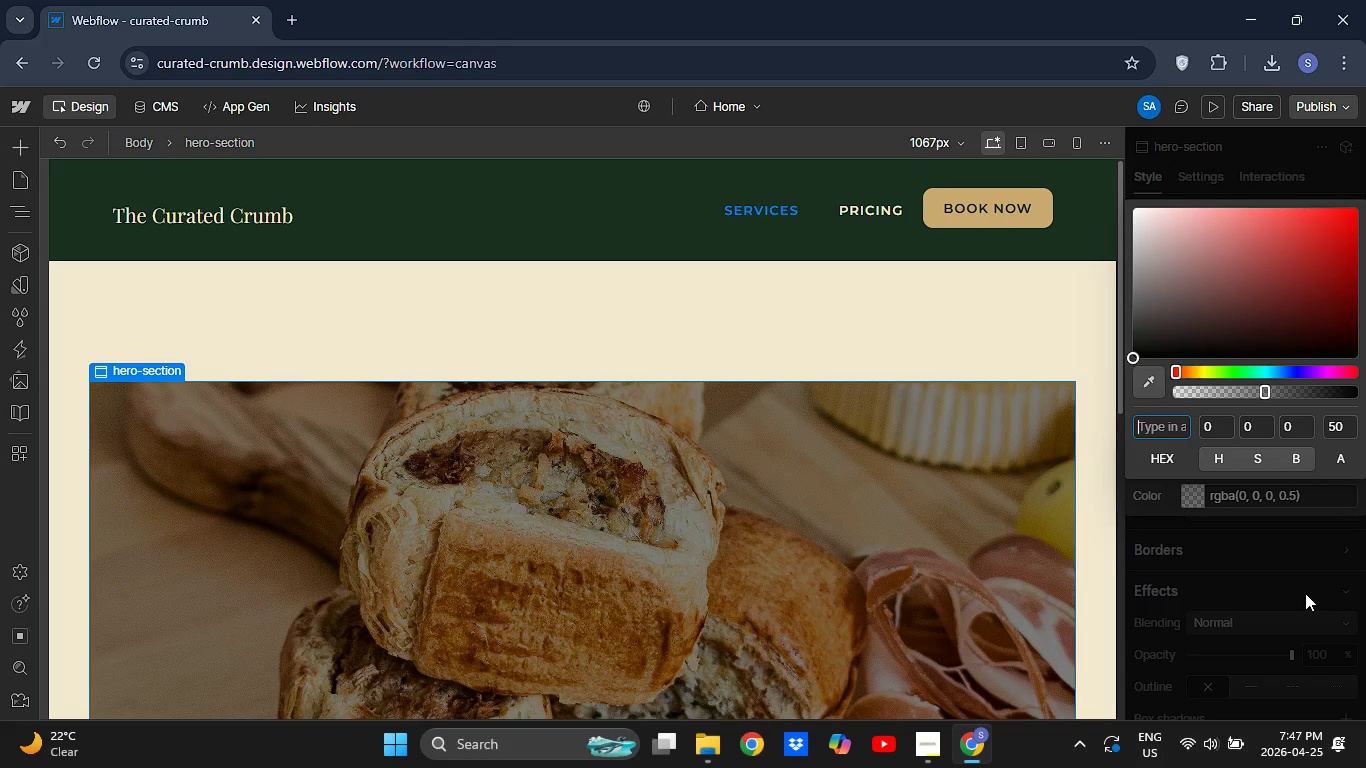 
key(Shift+3)
 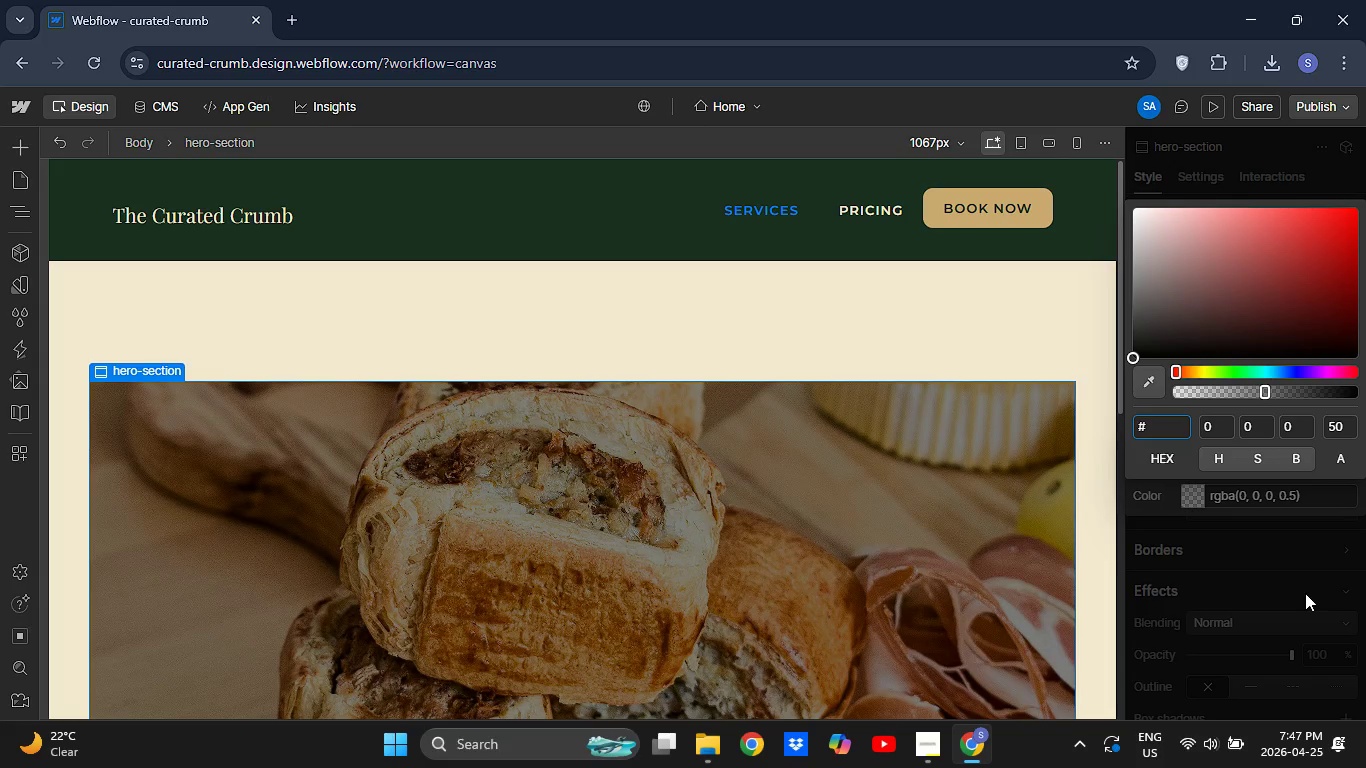 
type(1b3022)
 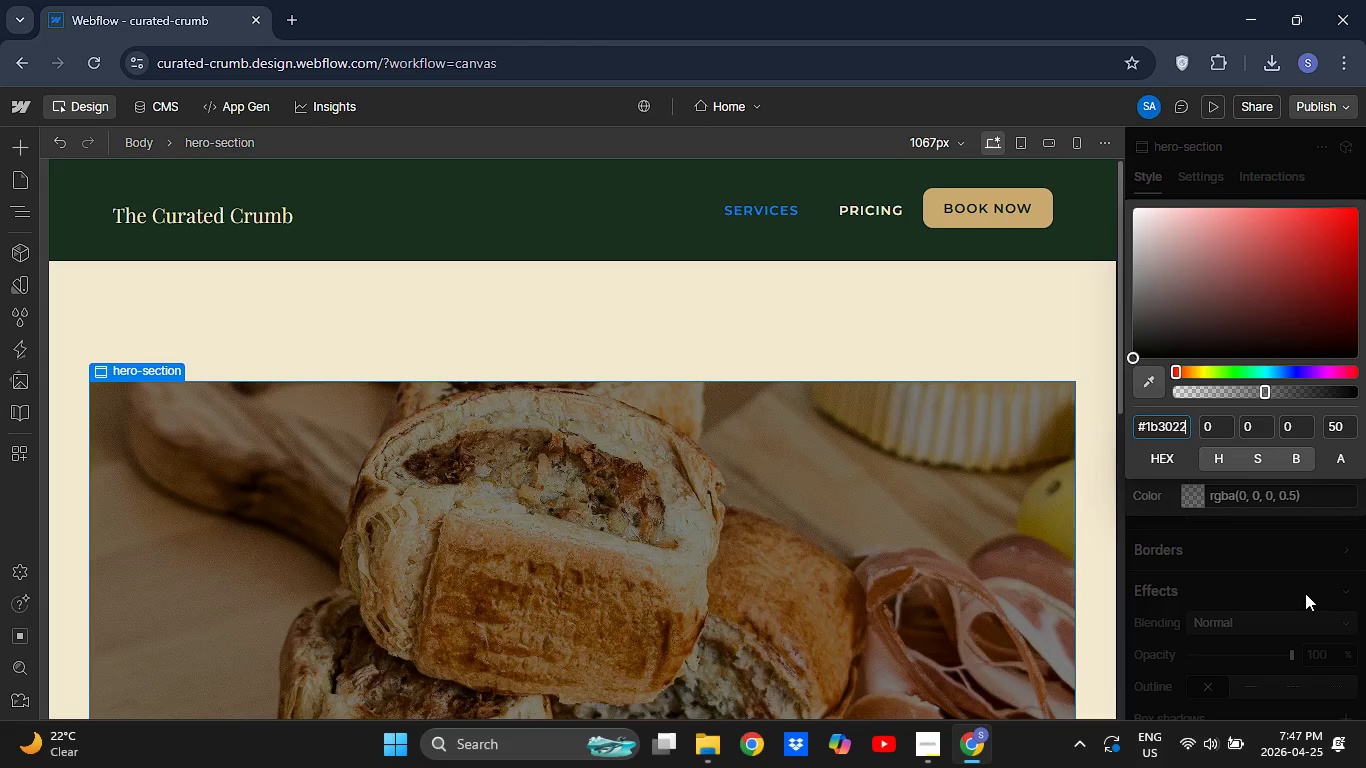 
key(Enter)
 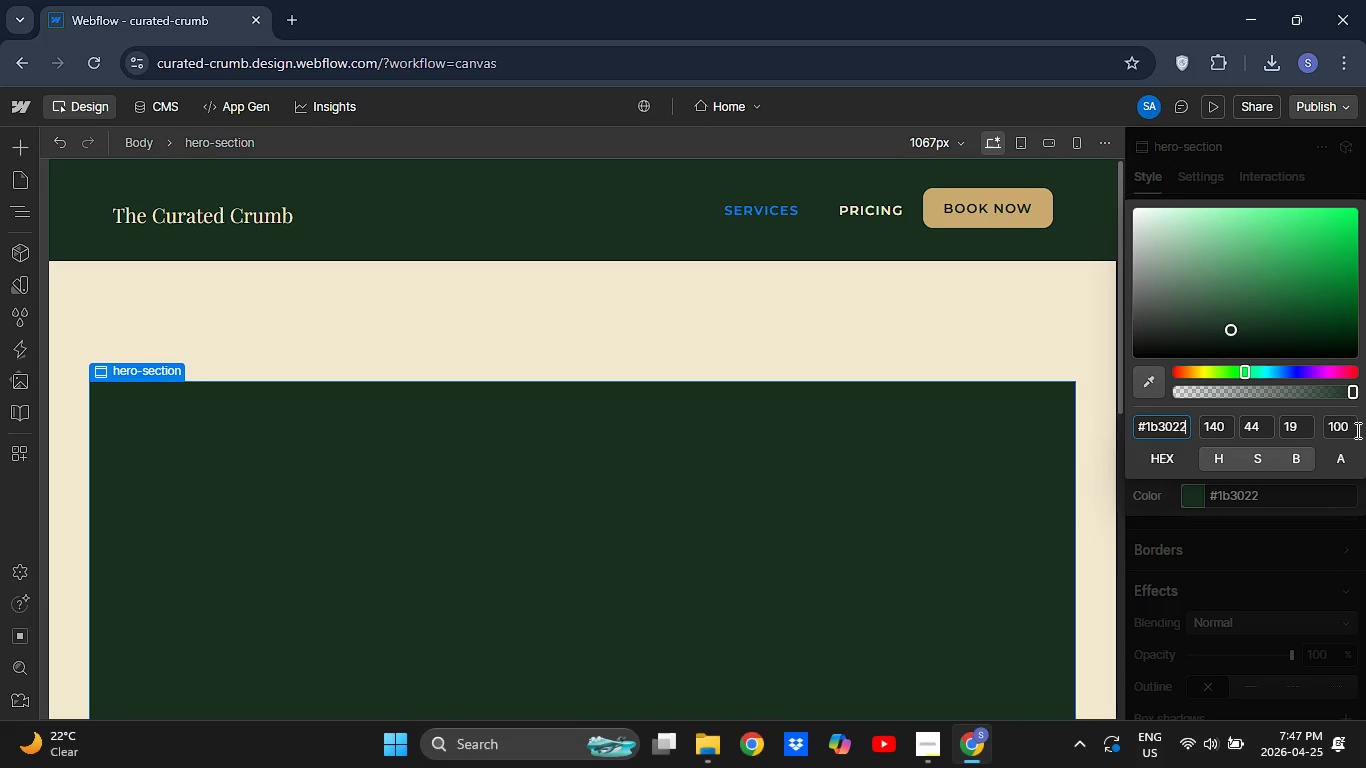 
left_click([1344, 432])
 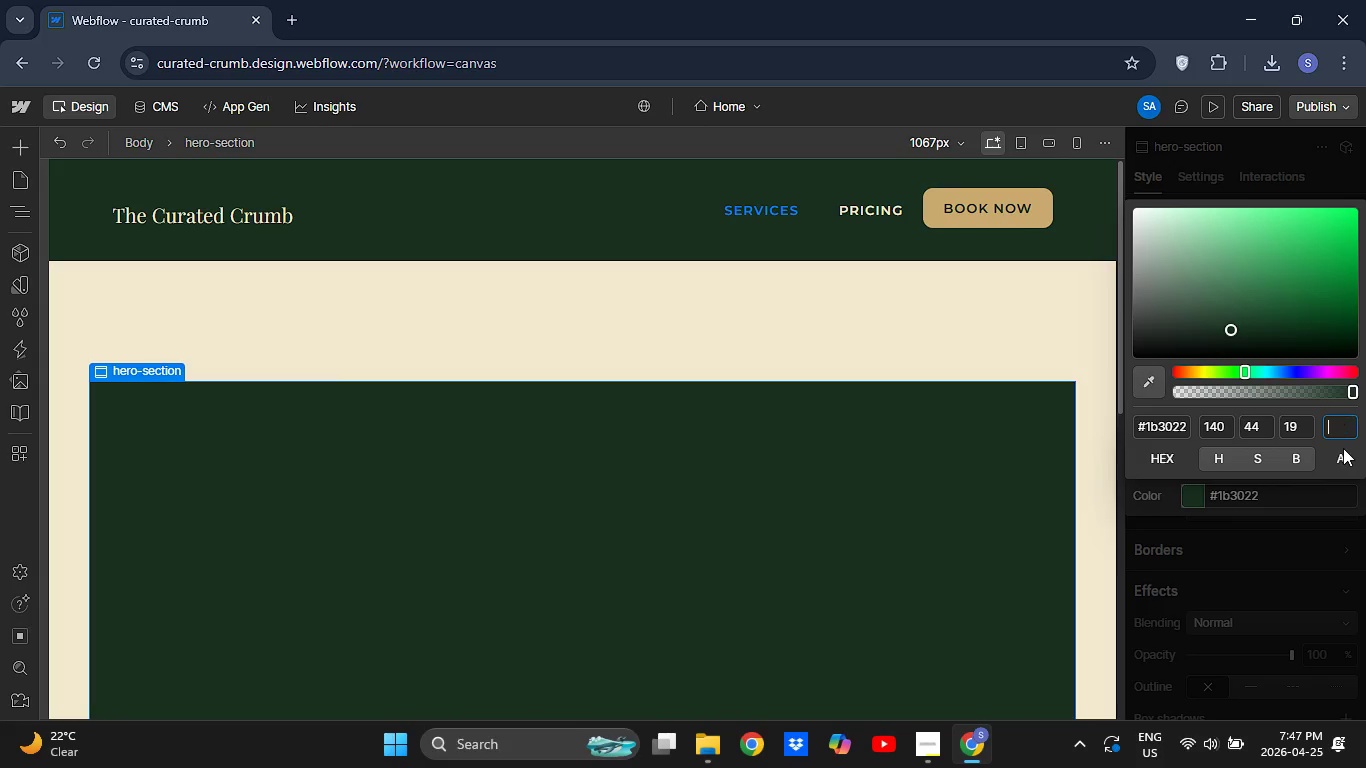 
key(Backspace)
type(80)
 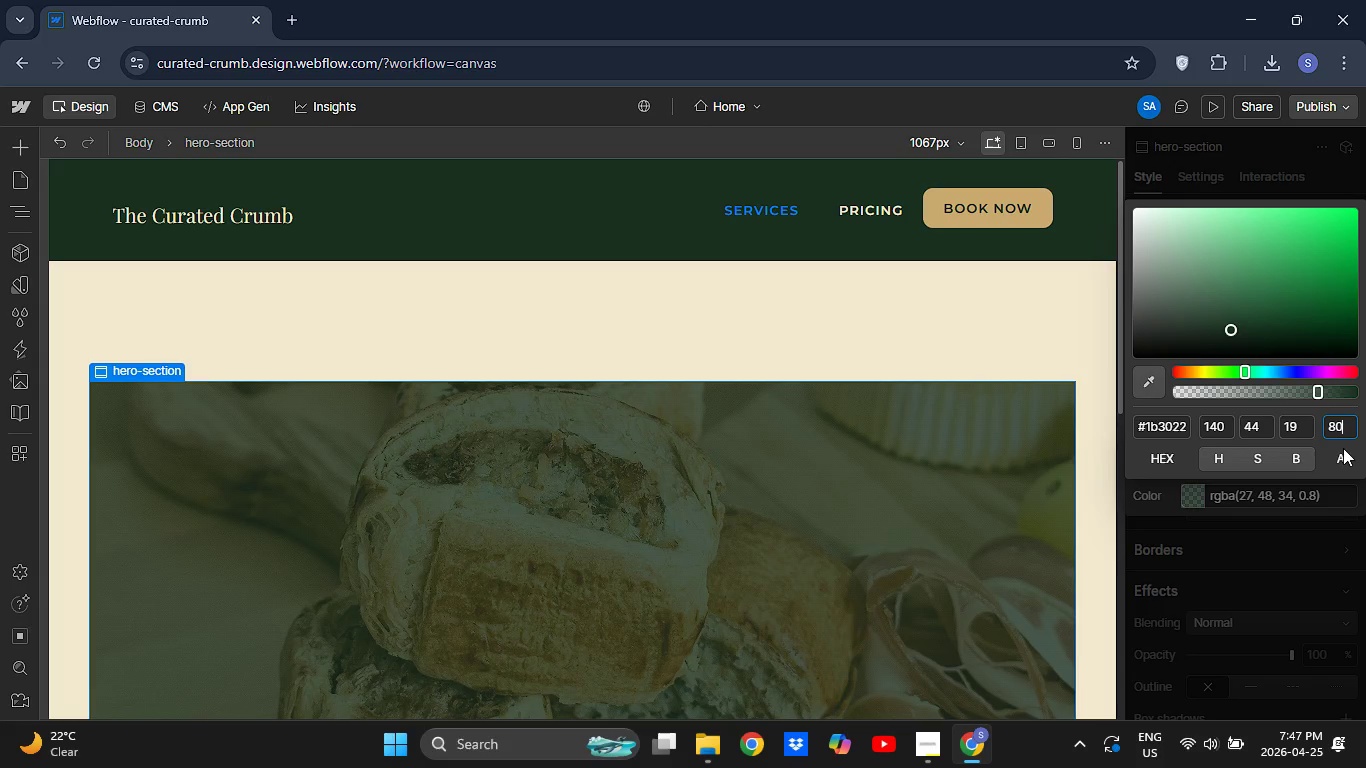 
key(Enter)
 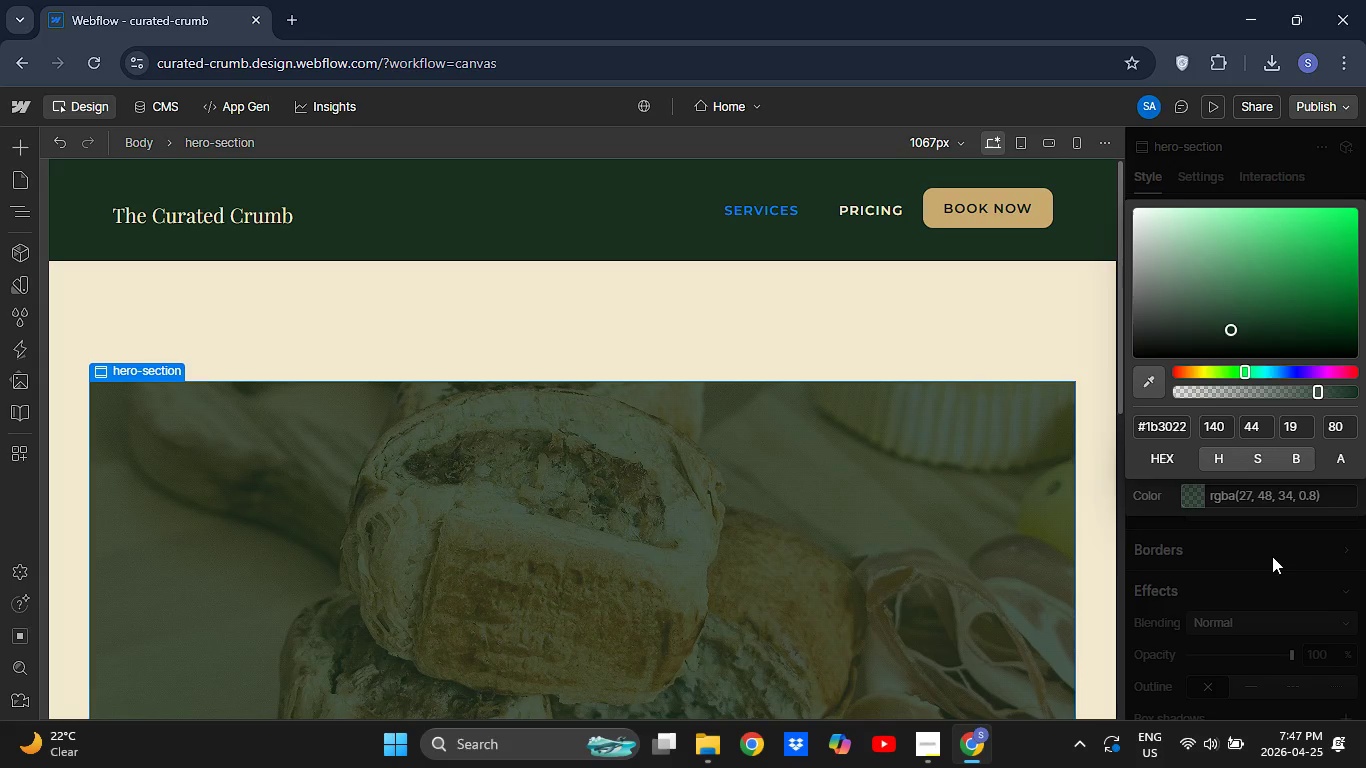 
left_click([1272, 556])
 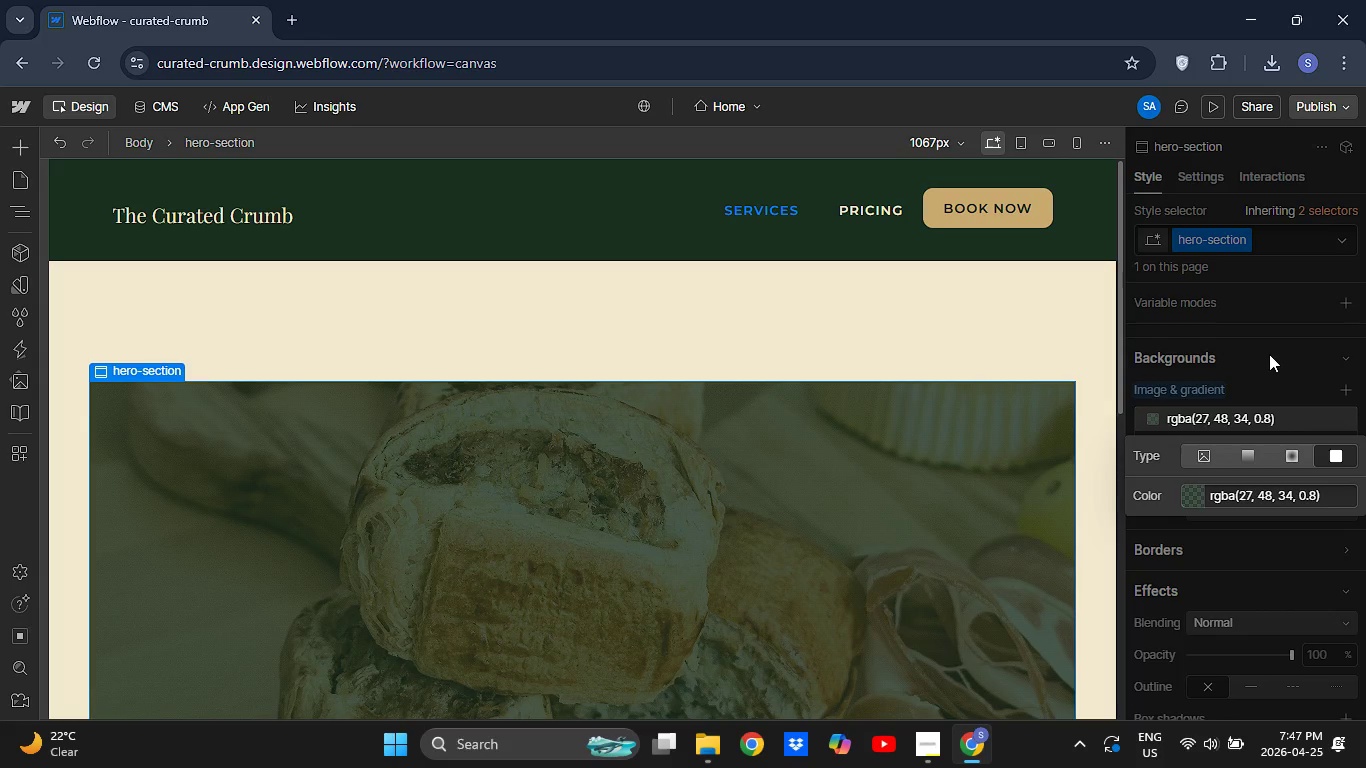 
key(Control+S)
 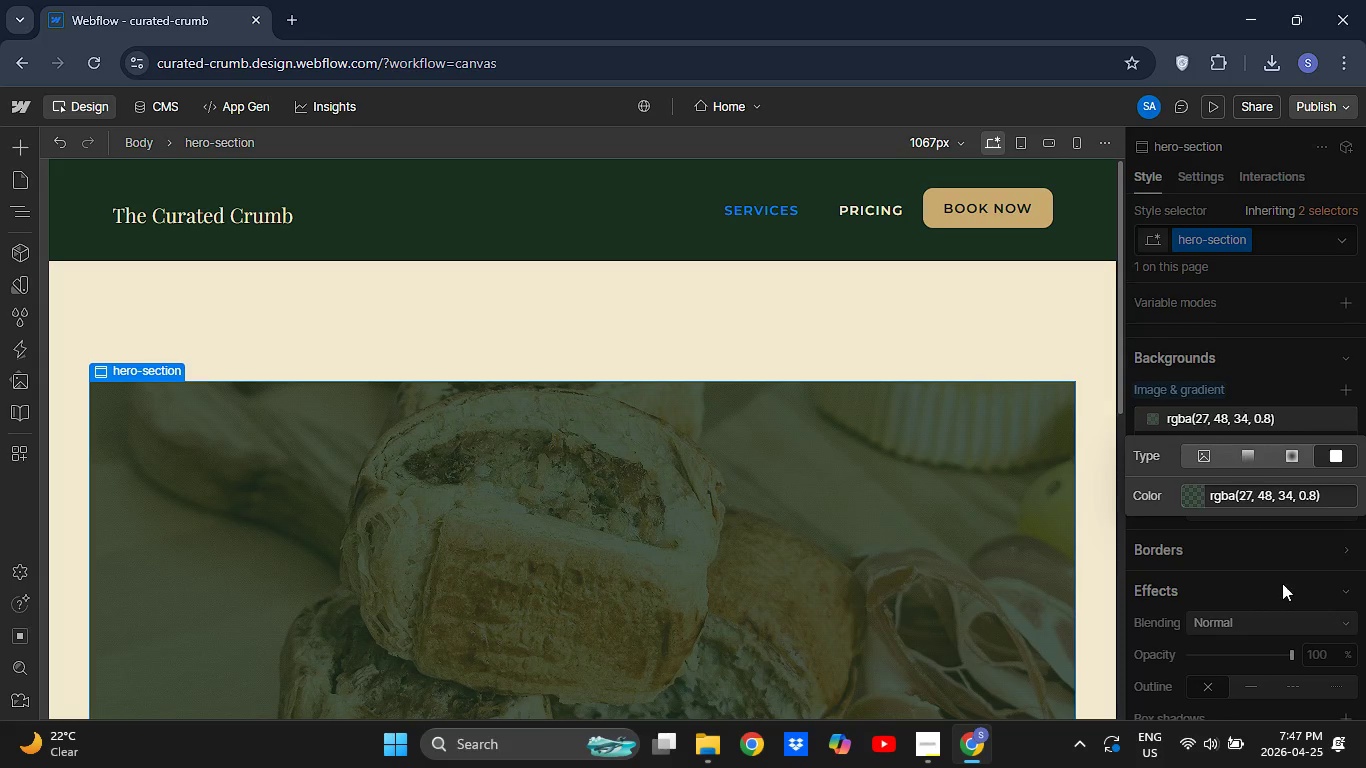 
left_click([1283, 584])
 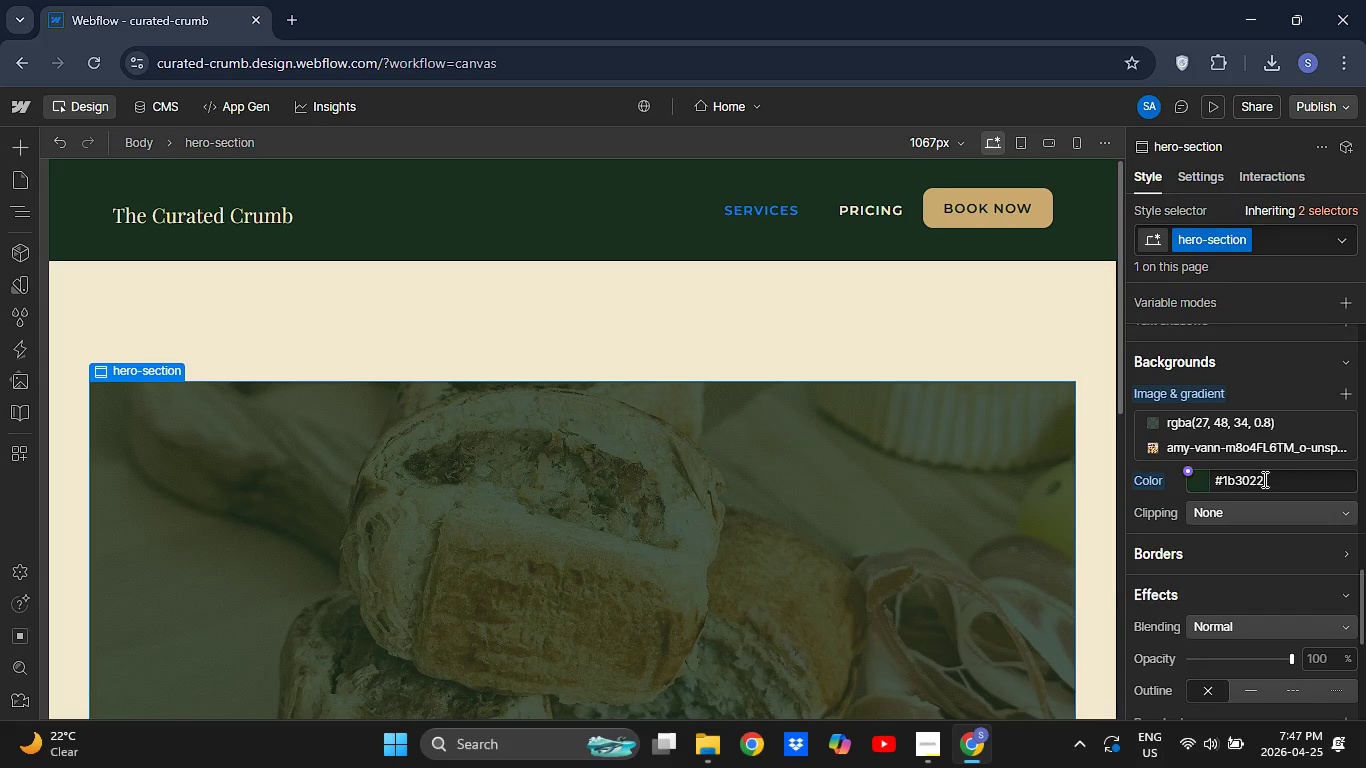 
scroll: coordinate [1260, 401], scroll_direction: up, amount: 20.0
 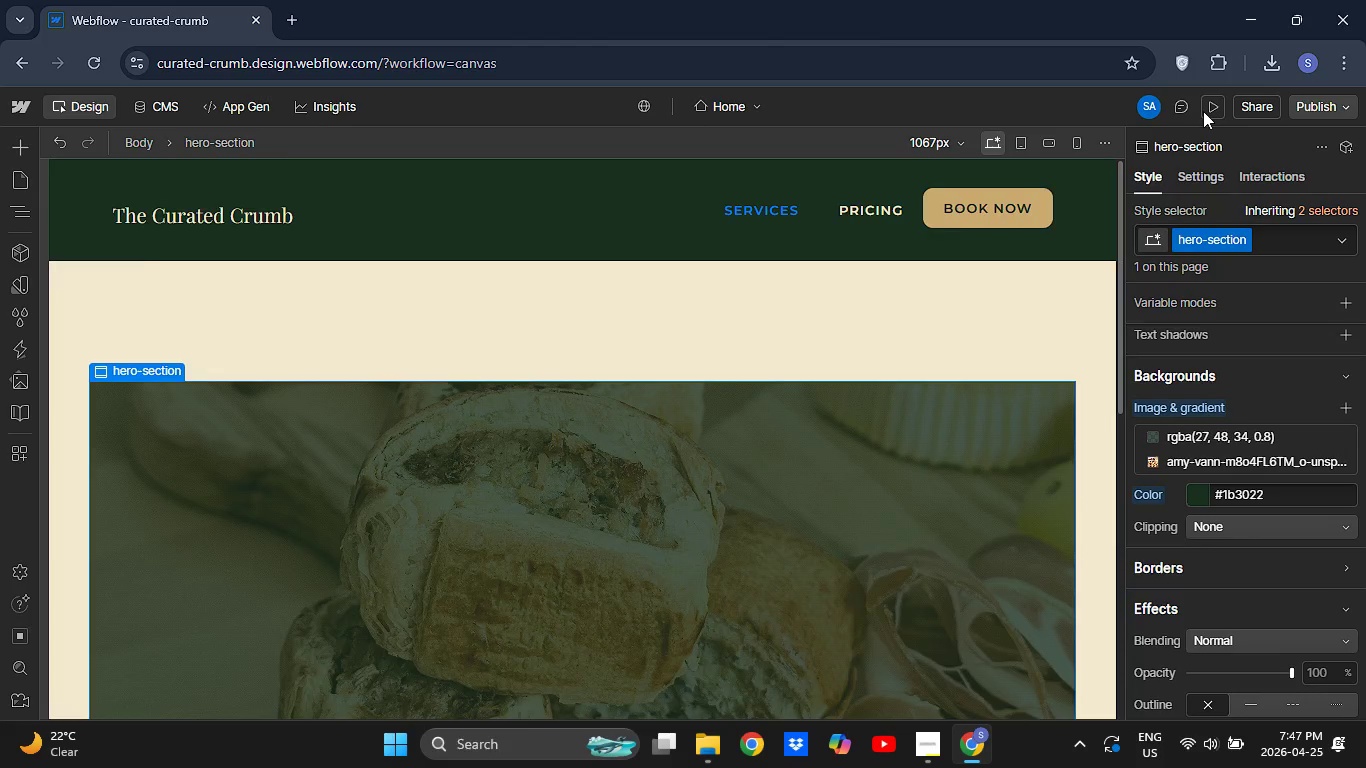 
left_click([1203, 111])
 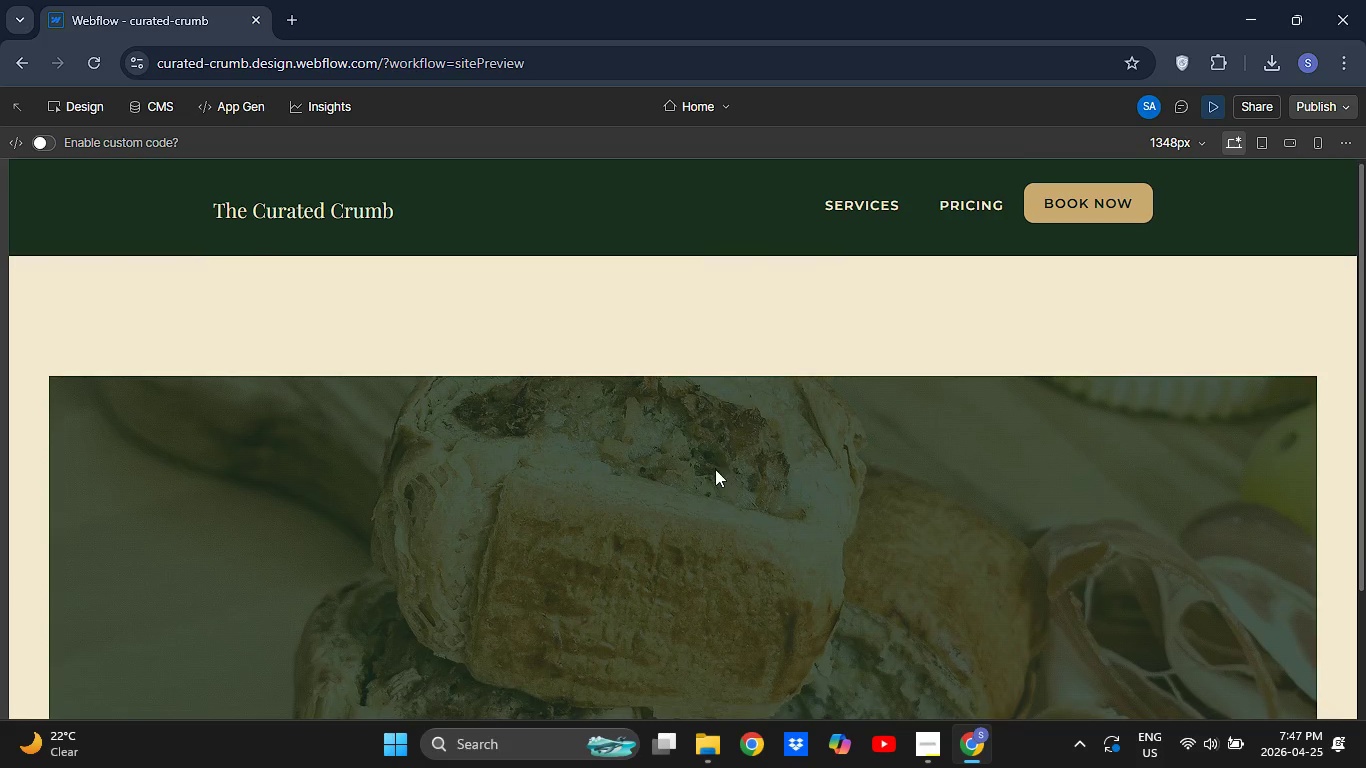 
scroll: coordinate [827, 586], scroll_direction: down, amount: 20.0
 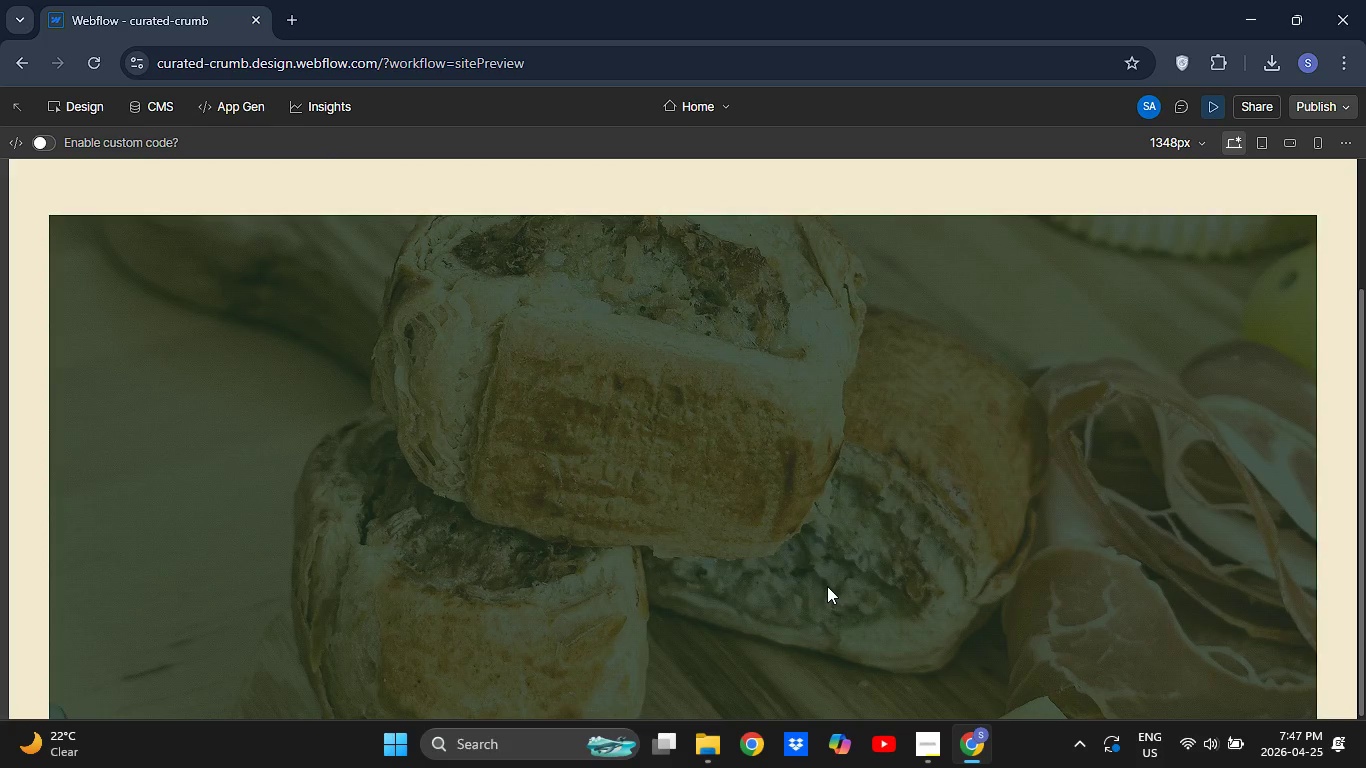 
scroll: coordinate [827, 586], scroll_direction: none, amount: 0.0
 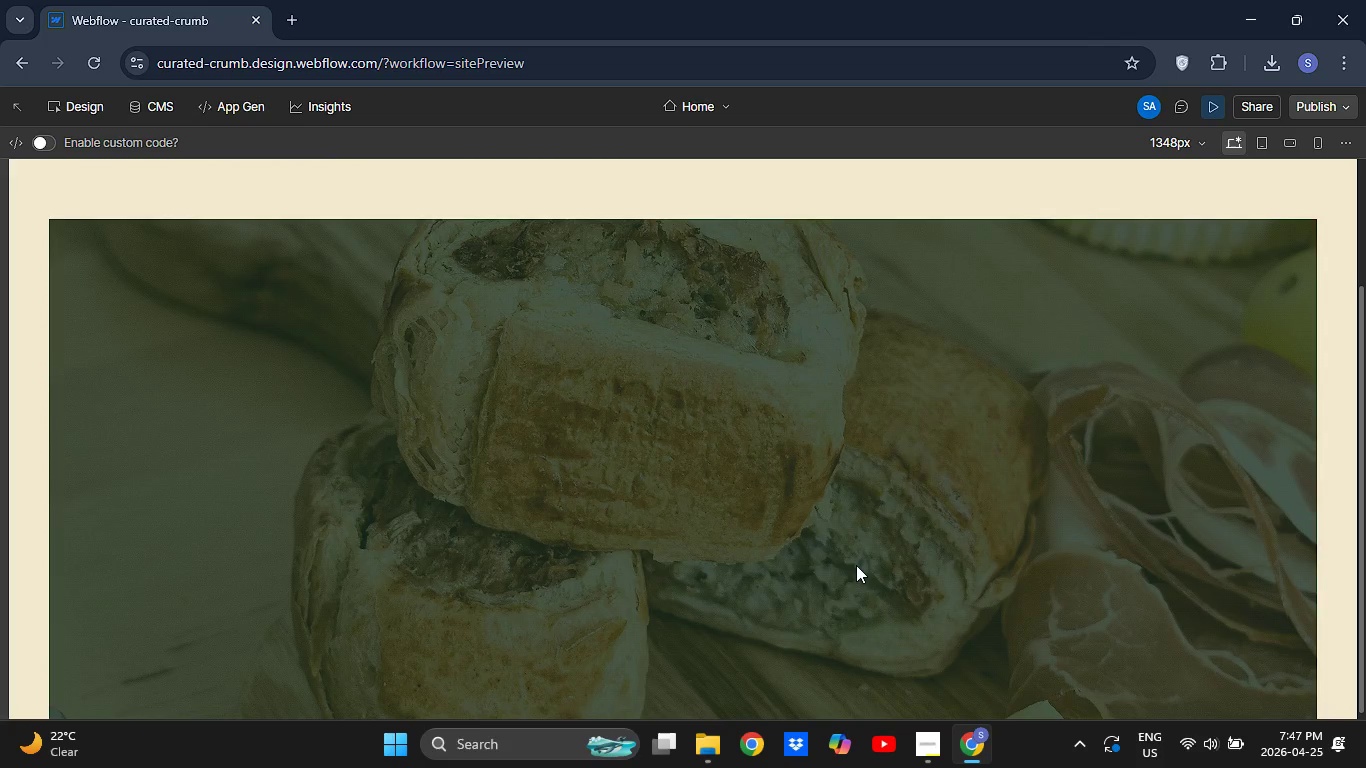 
scroll: coordinate [856, 565], scroll_direction: down, amount: 16.0
 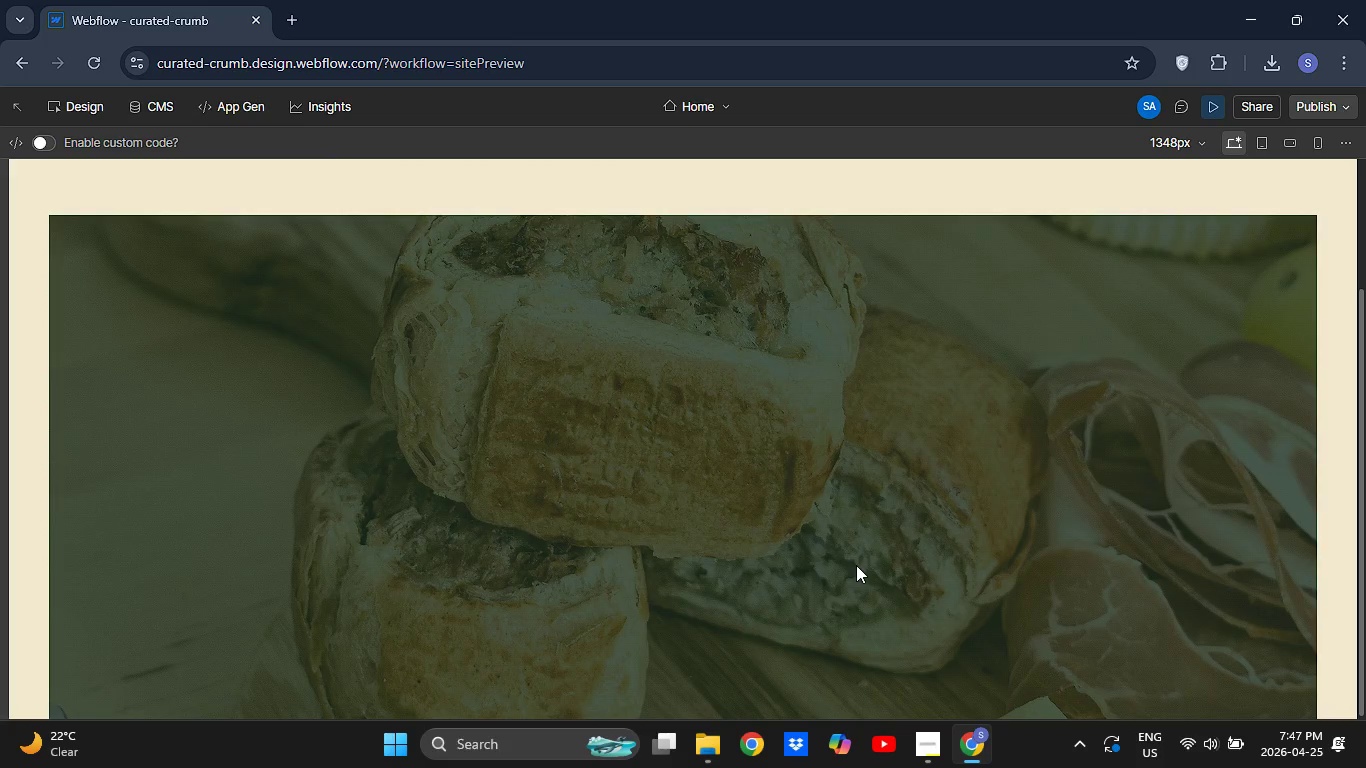 
scroll: coordinate [923, 507], scroll_direction: up, amount: 24.0
 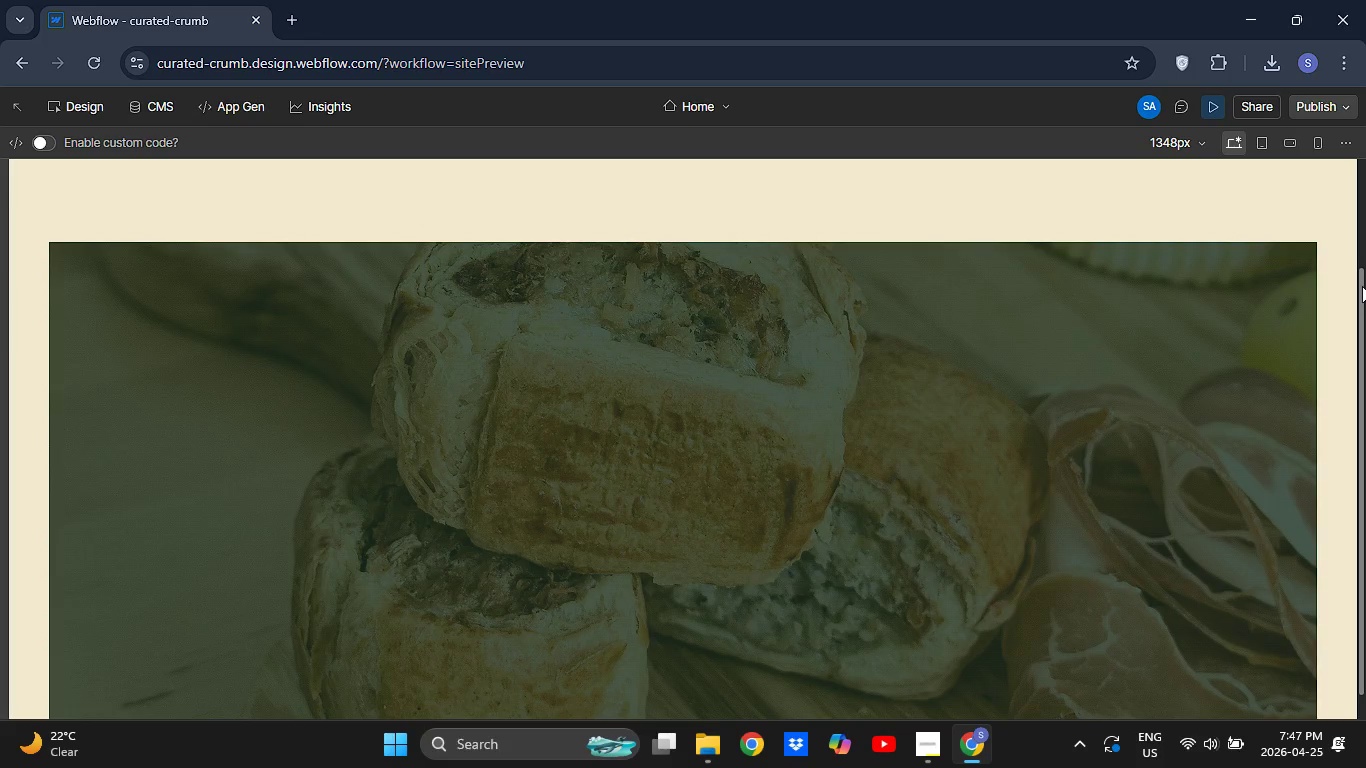 
left_click_drag(start_coordinate=[1362, 286], to_coordinate=[1263, 141])
 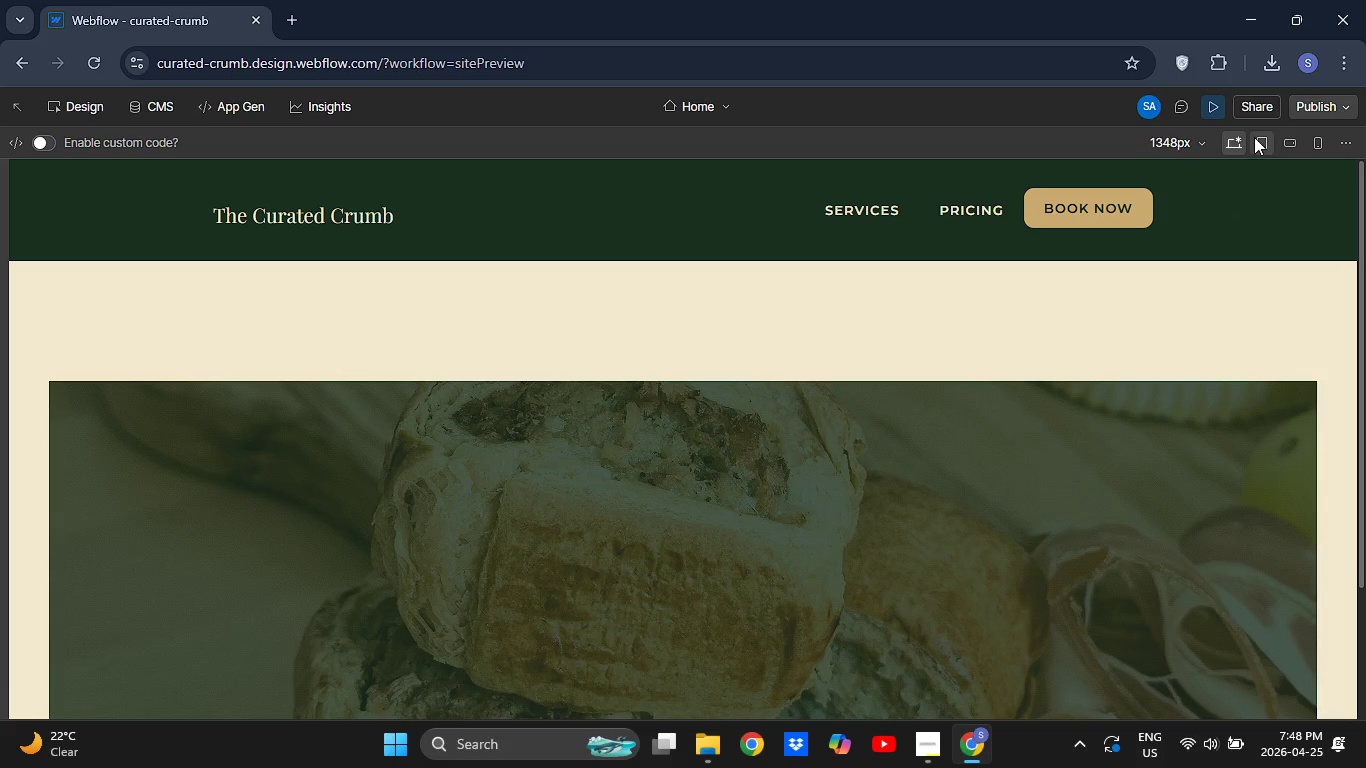 
left_click([1254, 137])
 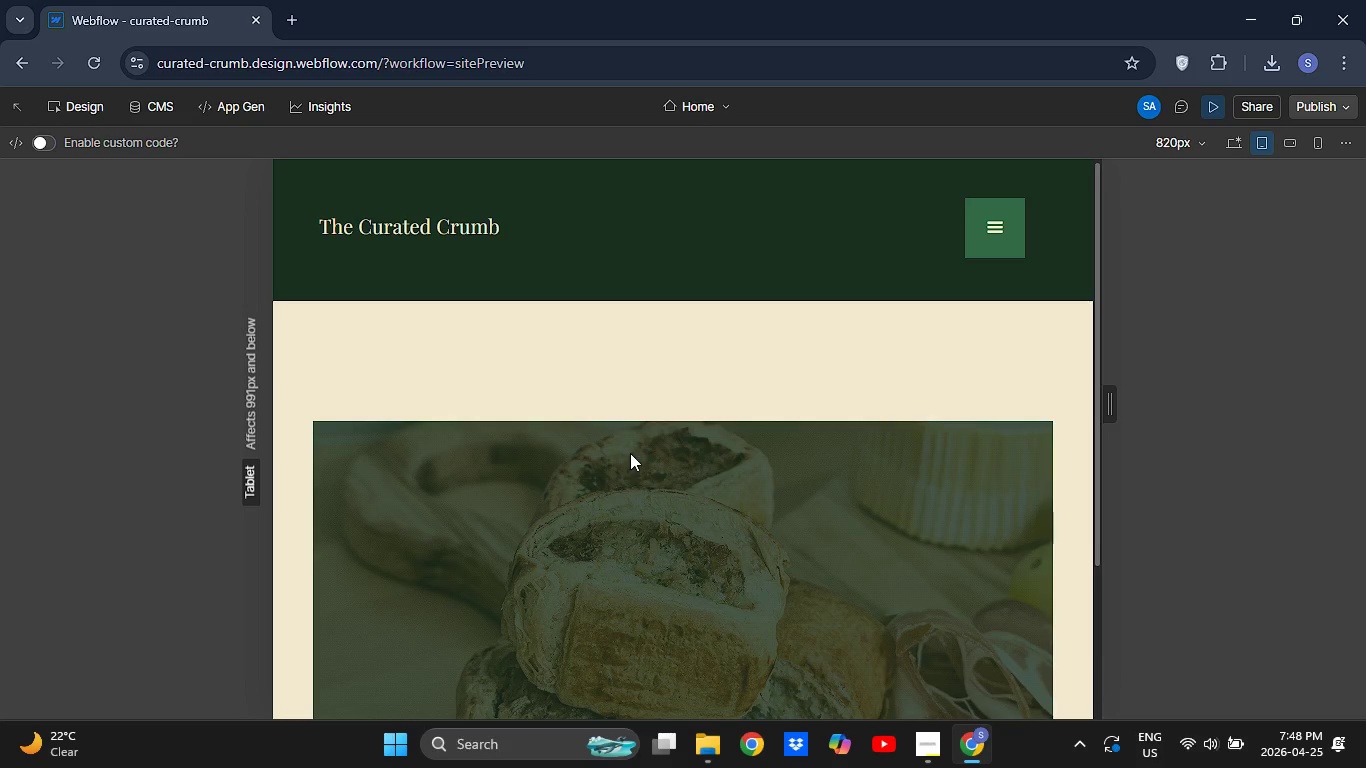 
scroll: coordinate [681, 462], scroll_direction: down, amount: 15.0
 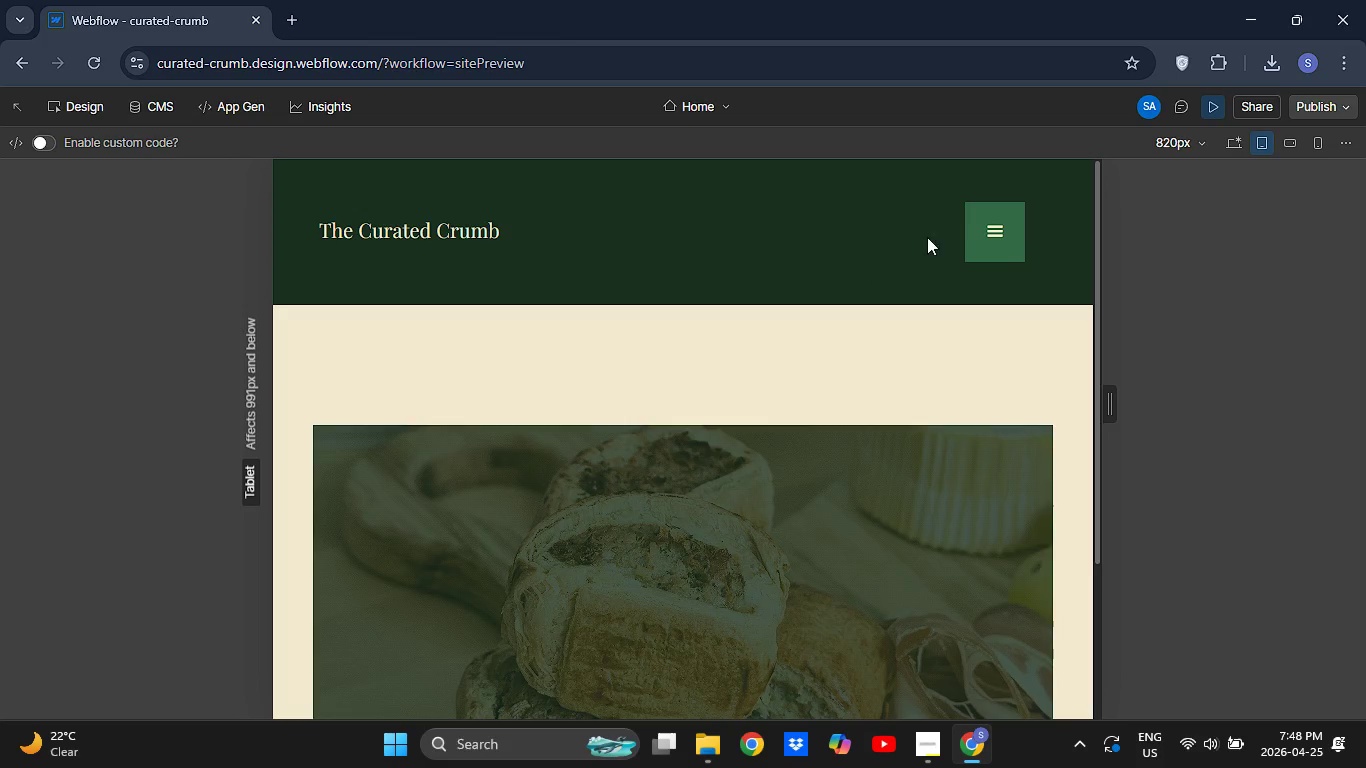 
left_click([1003, 226])
 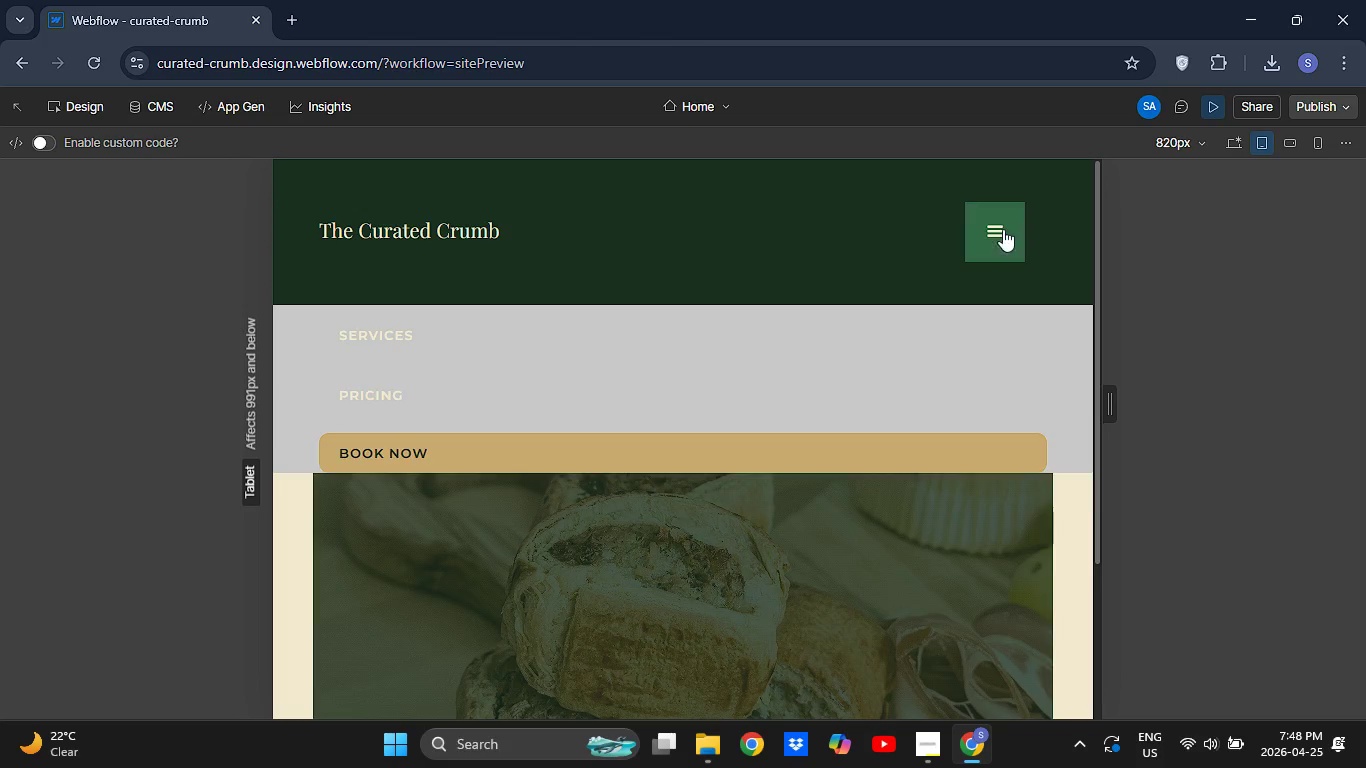 
left_click([1003, 229])
 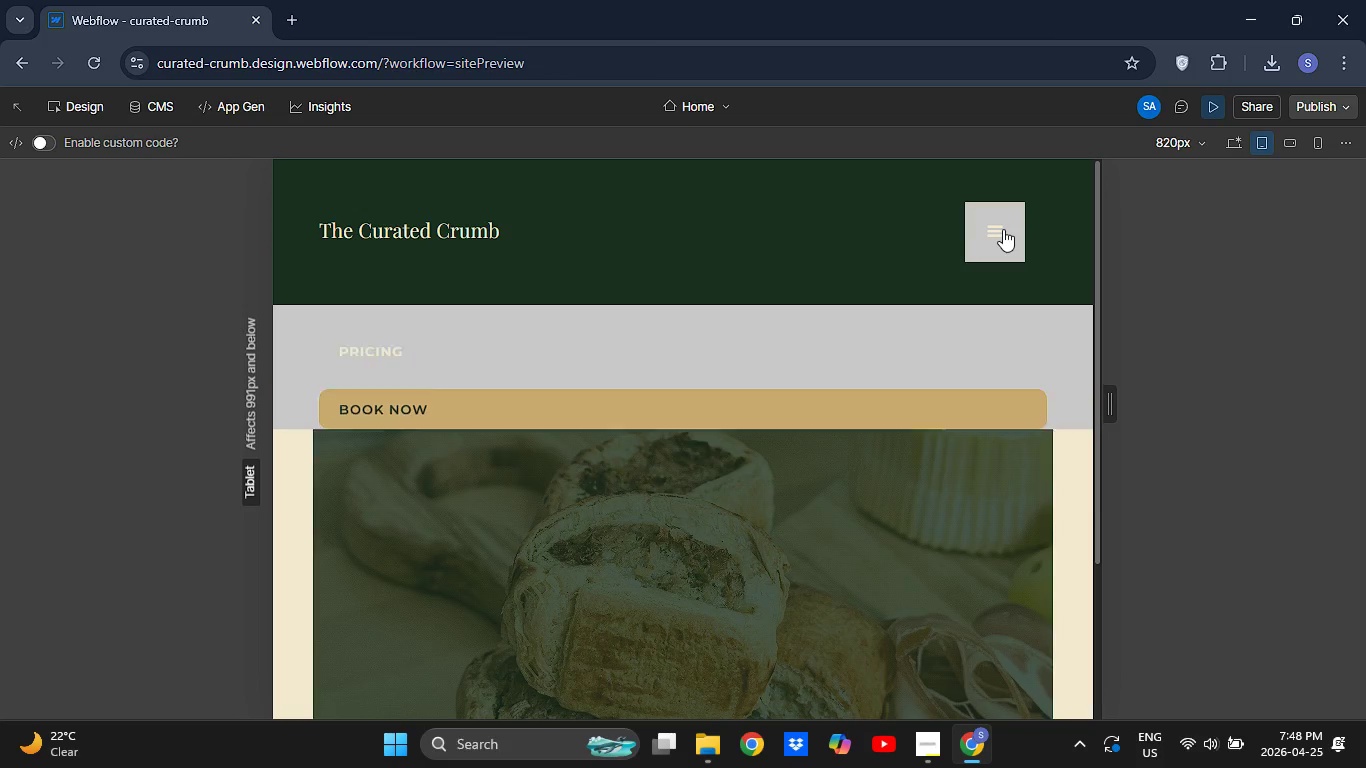 
left_click([1003, 229])
 